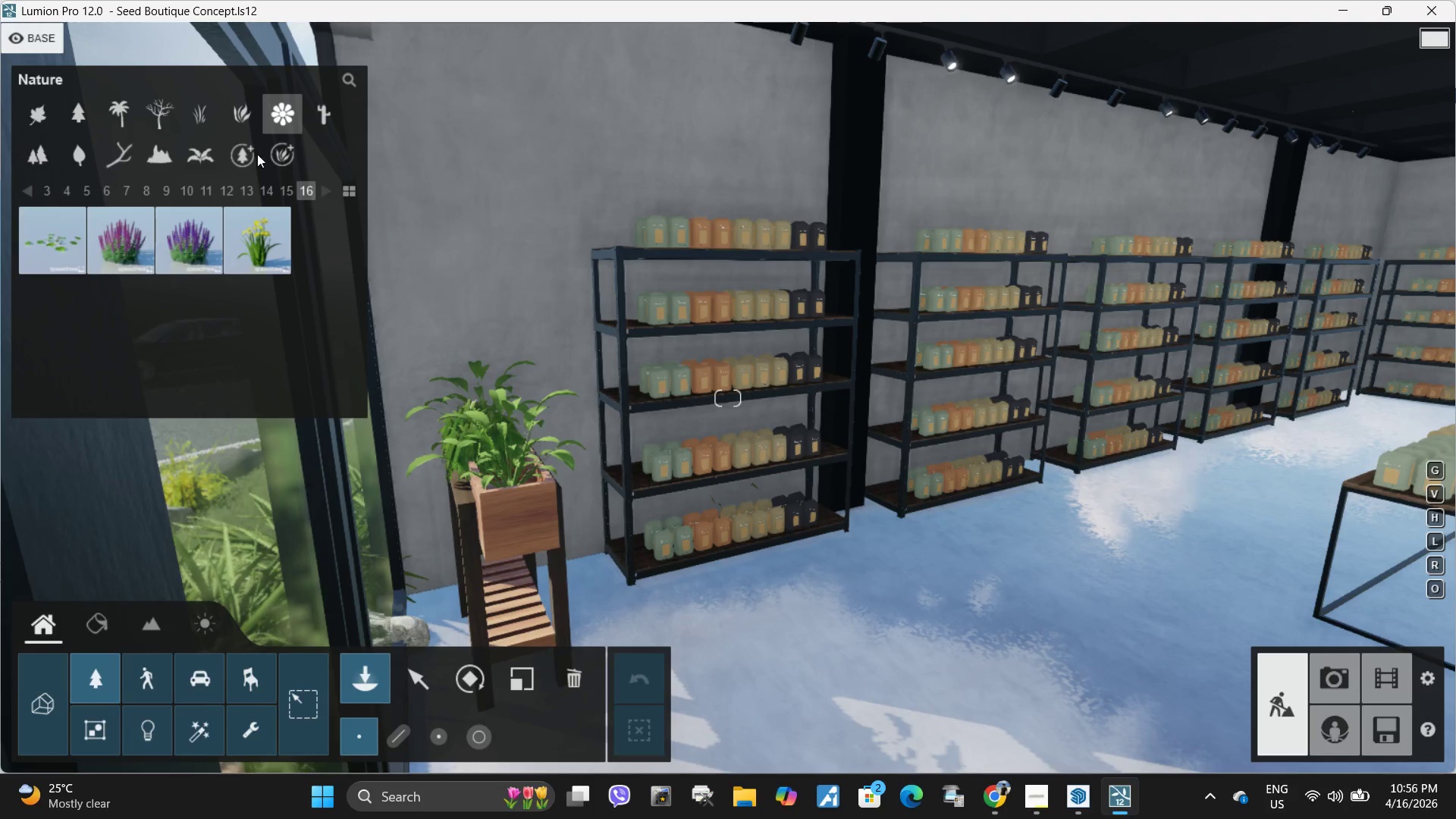 
left_click([231, 113])
 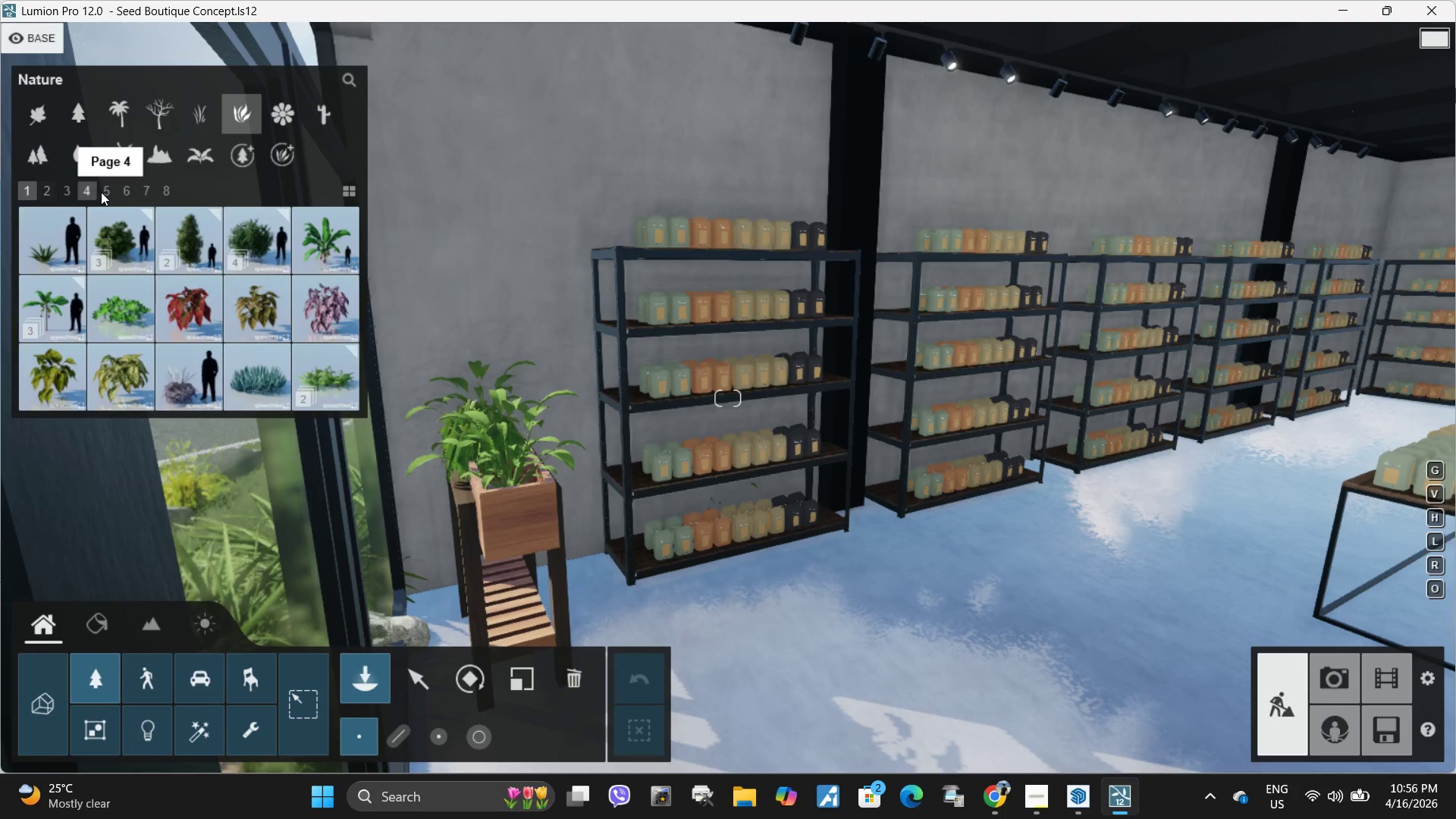 
left_click([174, 188])
 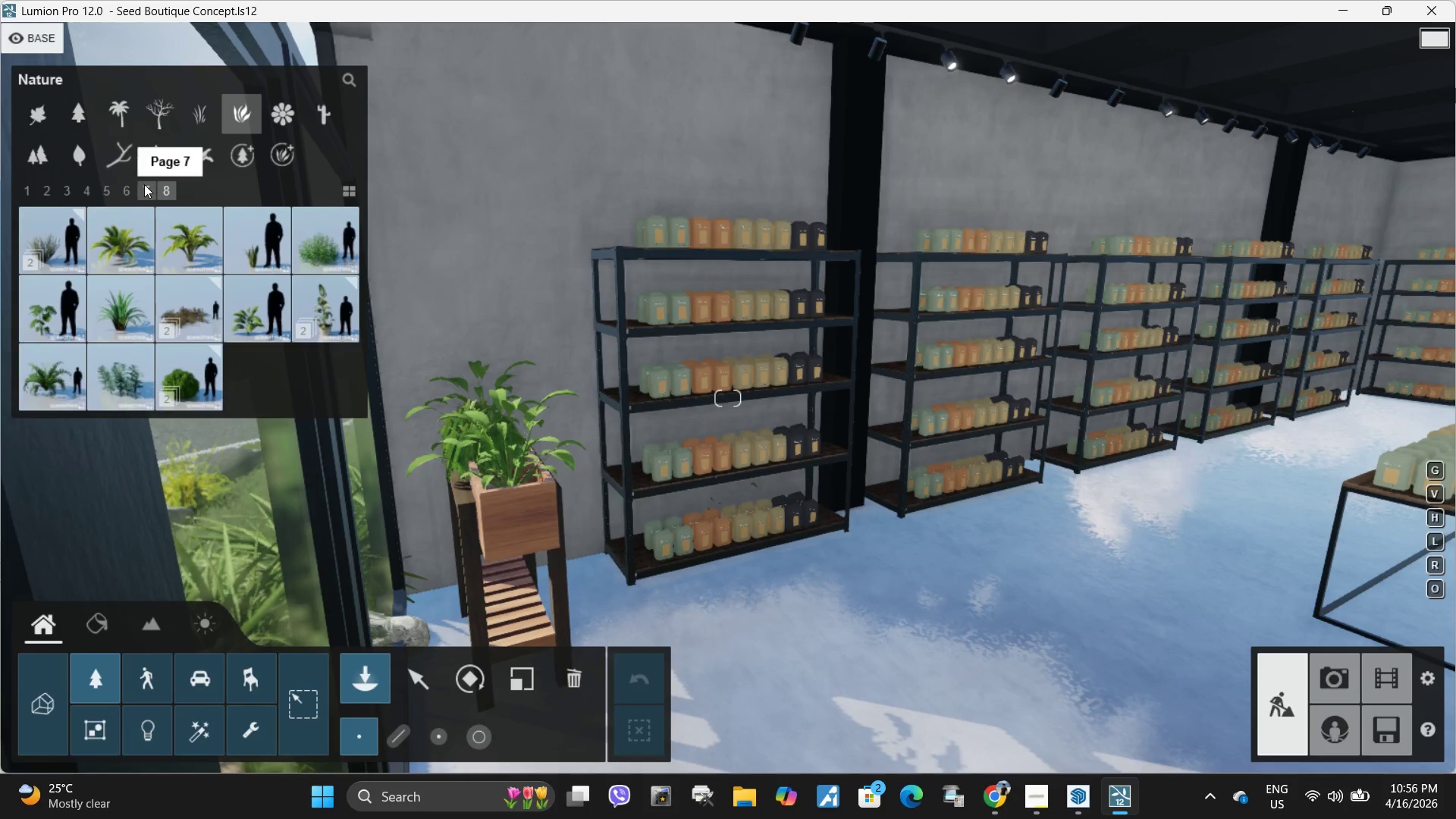 
left_click([144, 184])
 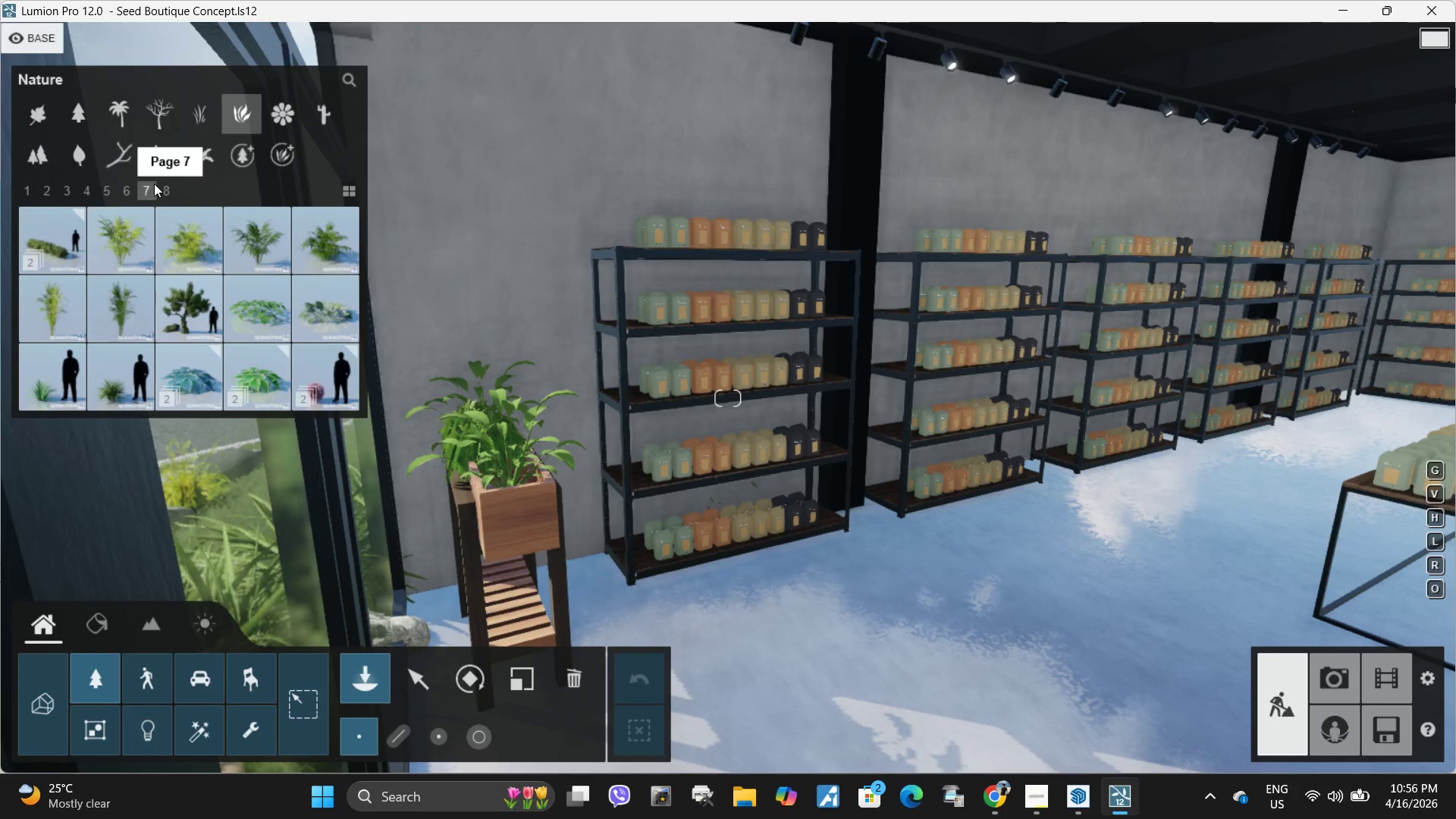 
left_click([168, 187])
 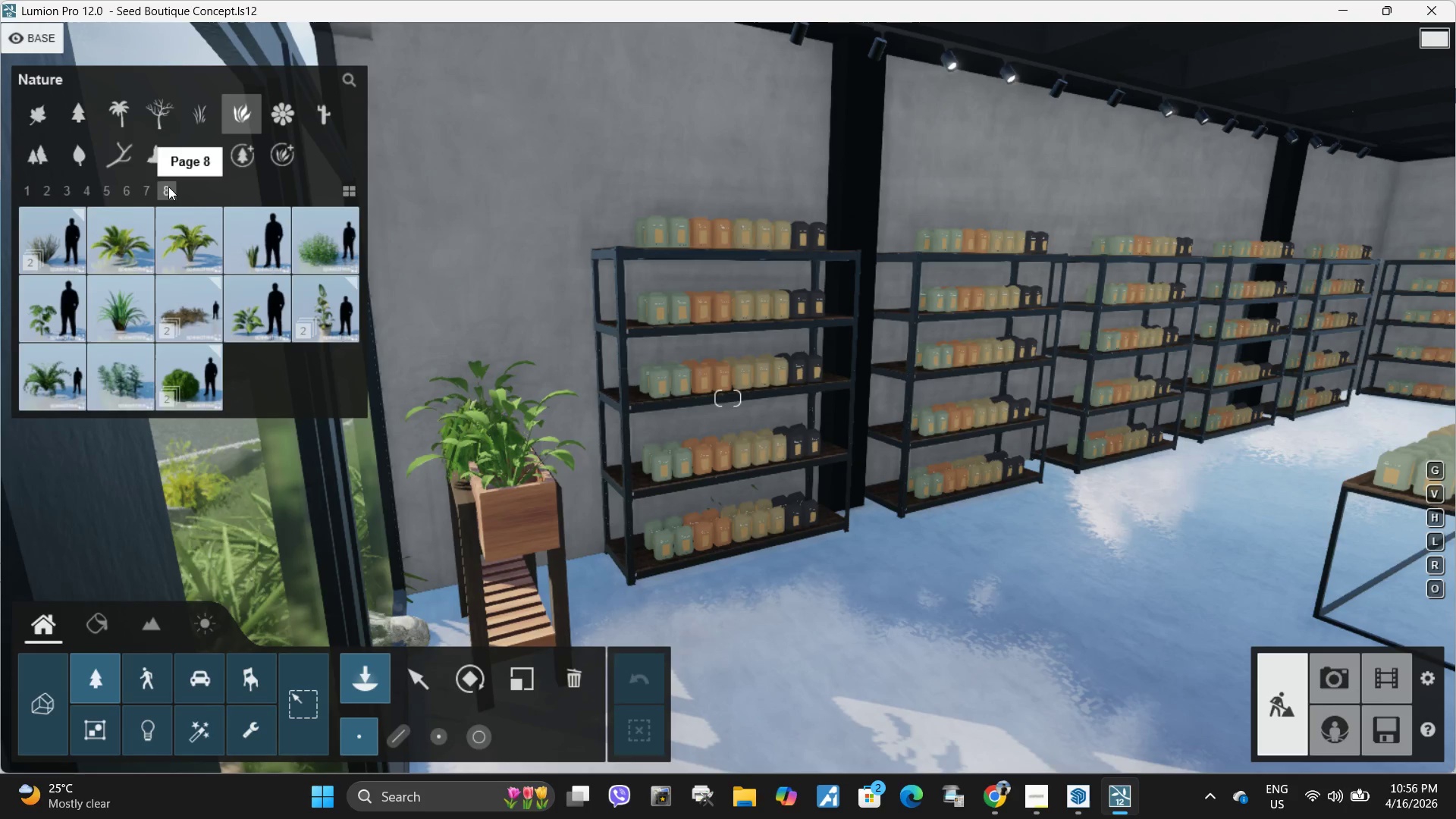 
mouse_move([186, 260])
 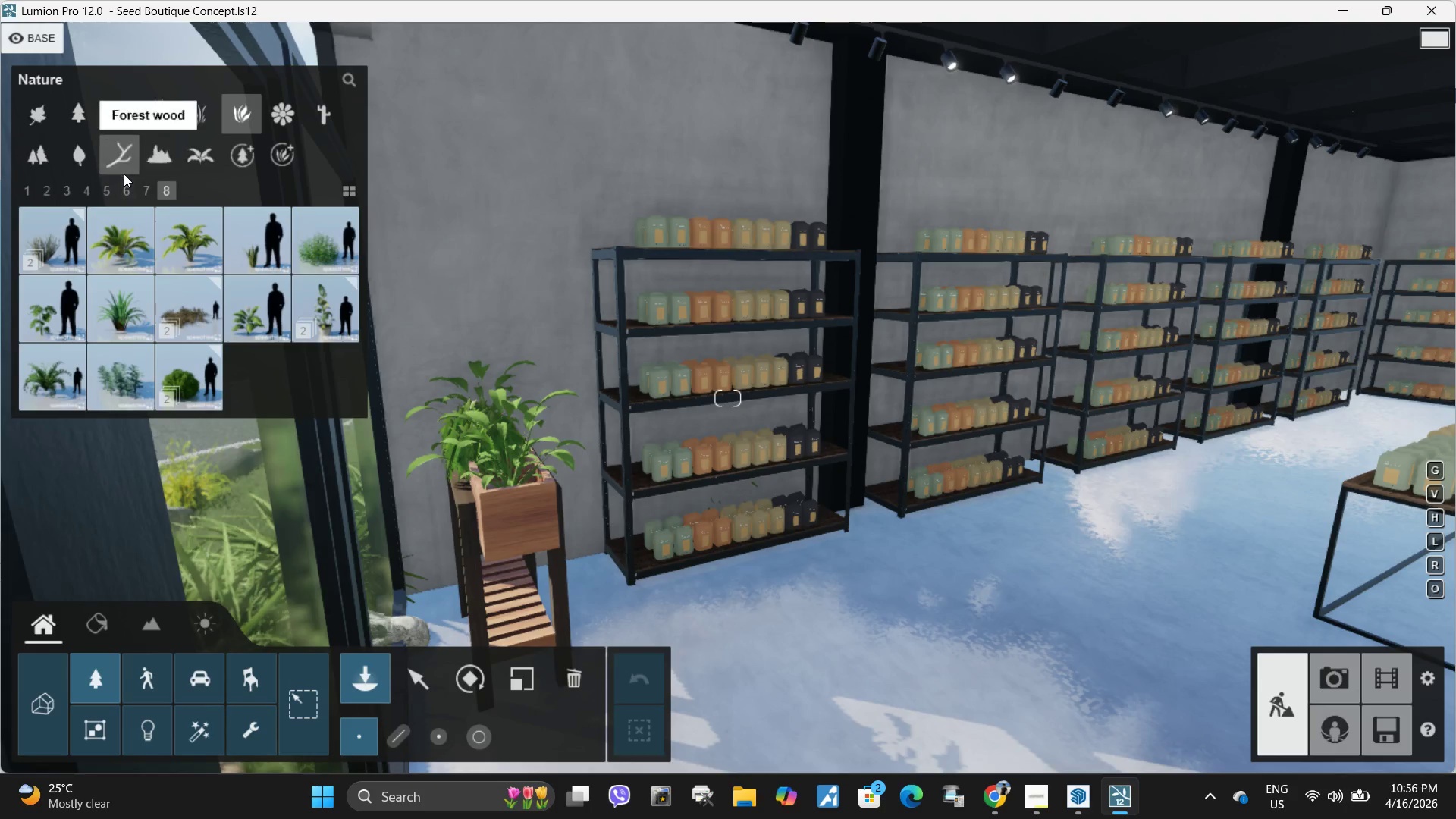 
left_click([130, 187])
 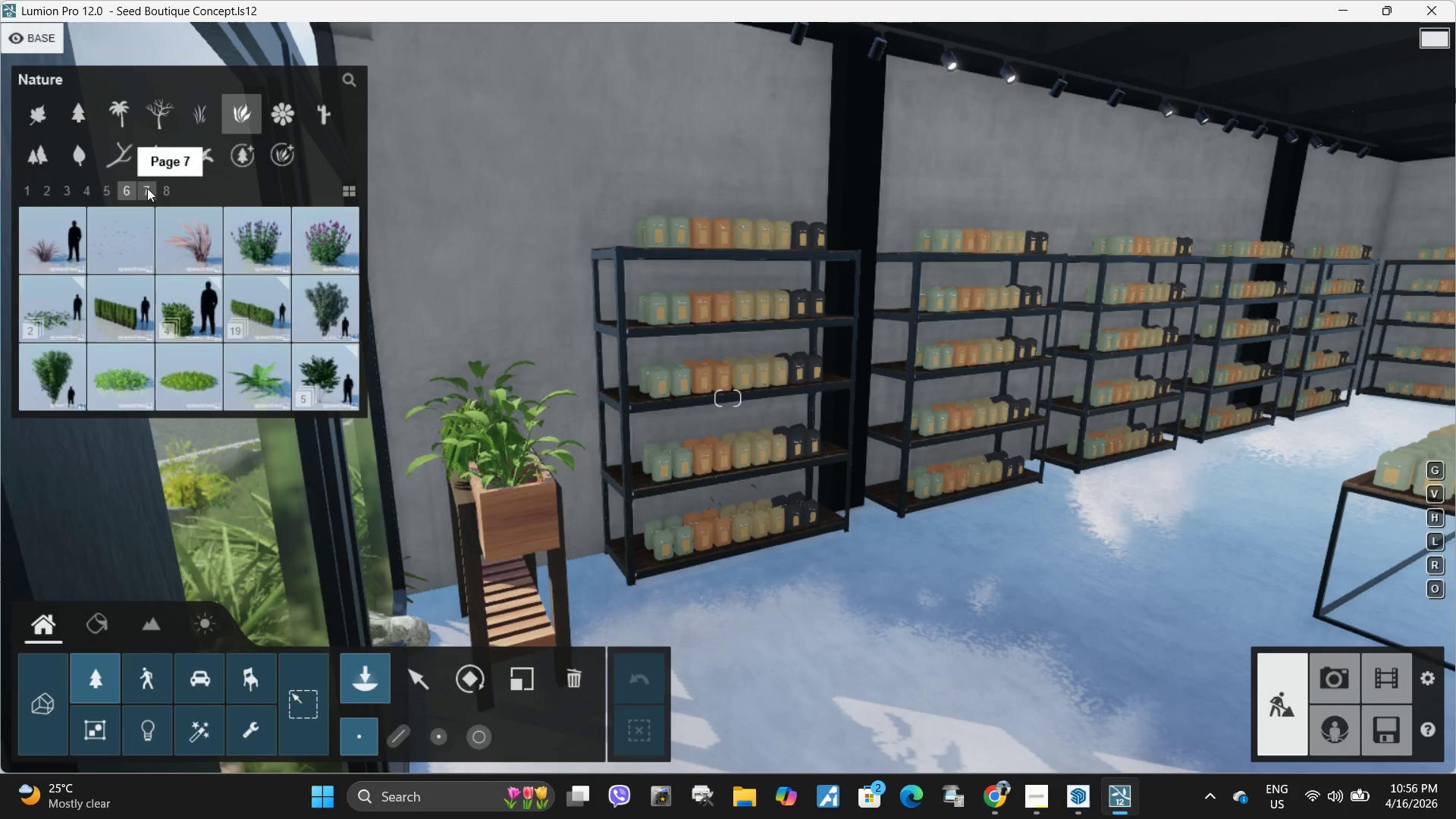 
left_click([147, 188])
 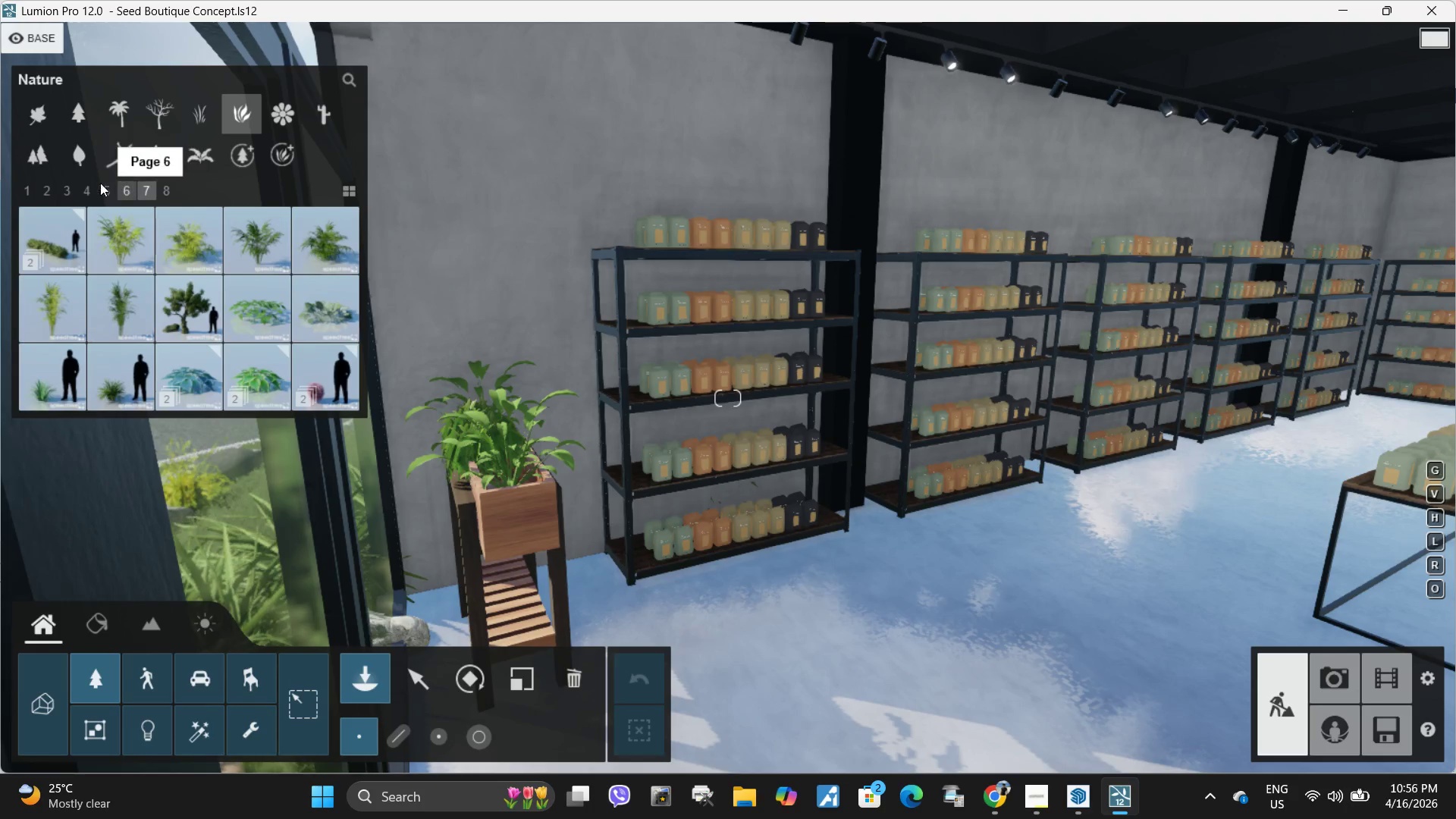 
left_click([95, 183])
 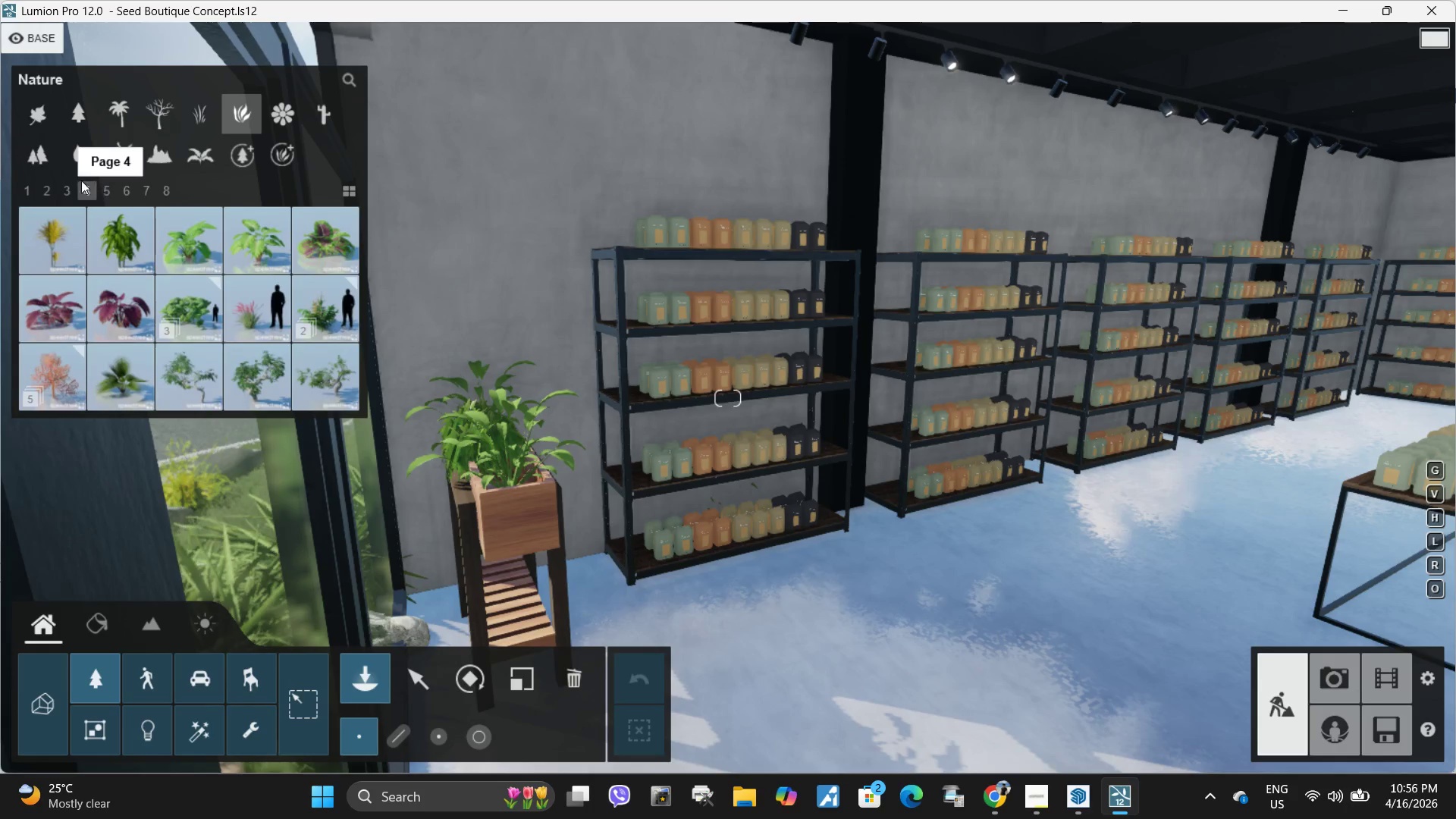 
left_click([69, 179])
 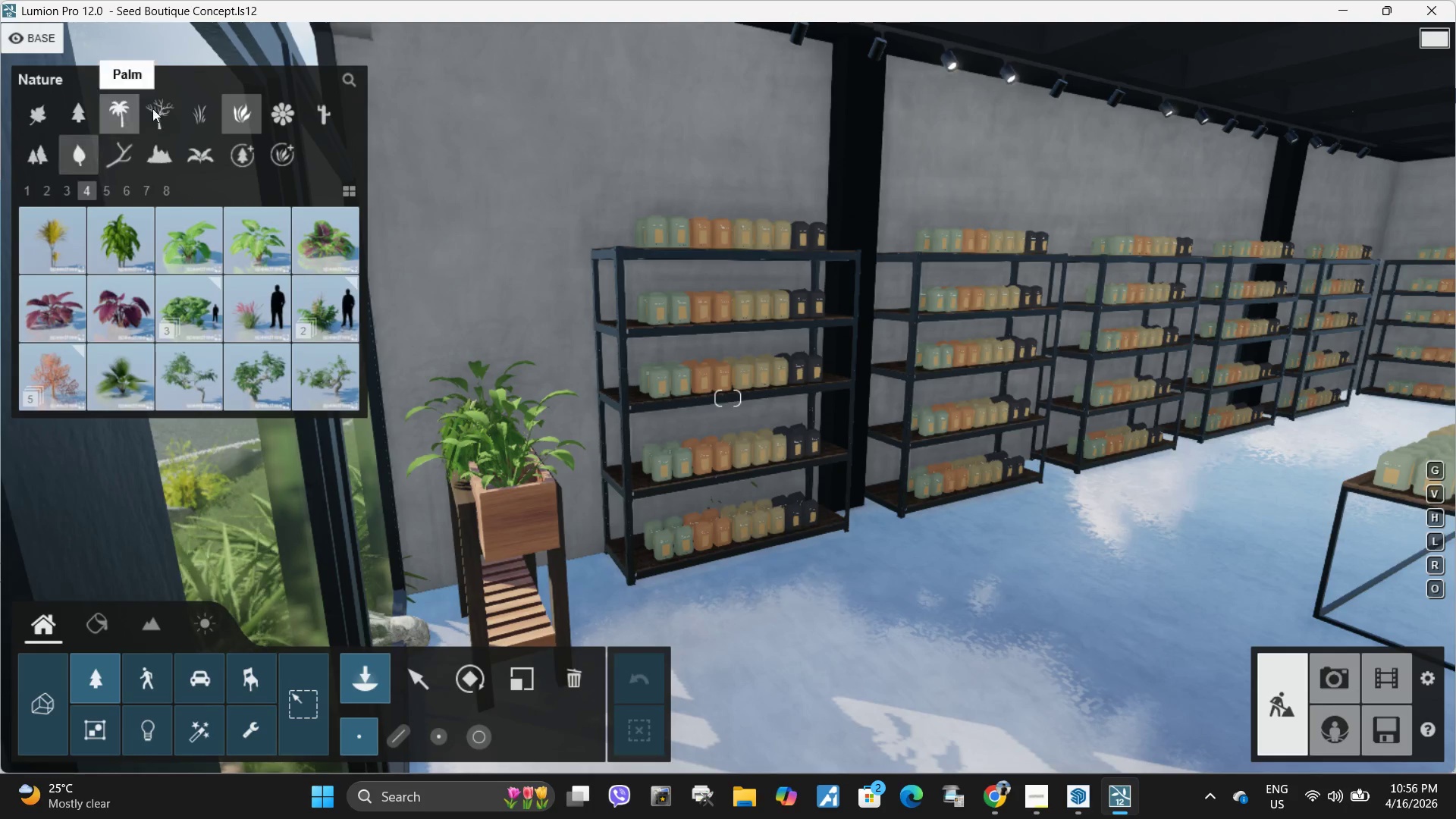 
left_click([202, 124])
 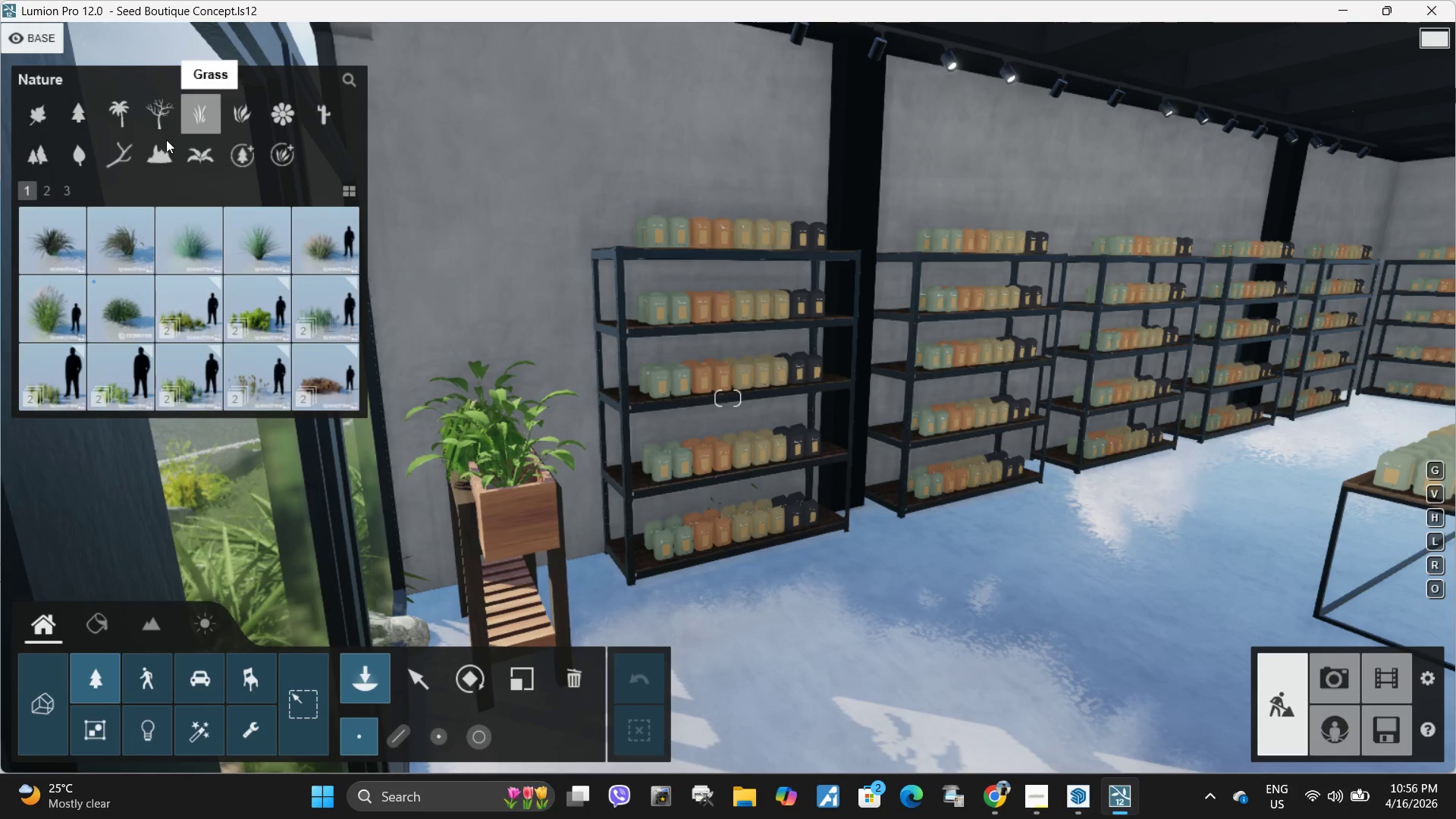 
left_click([147, 112])
 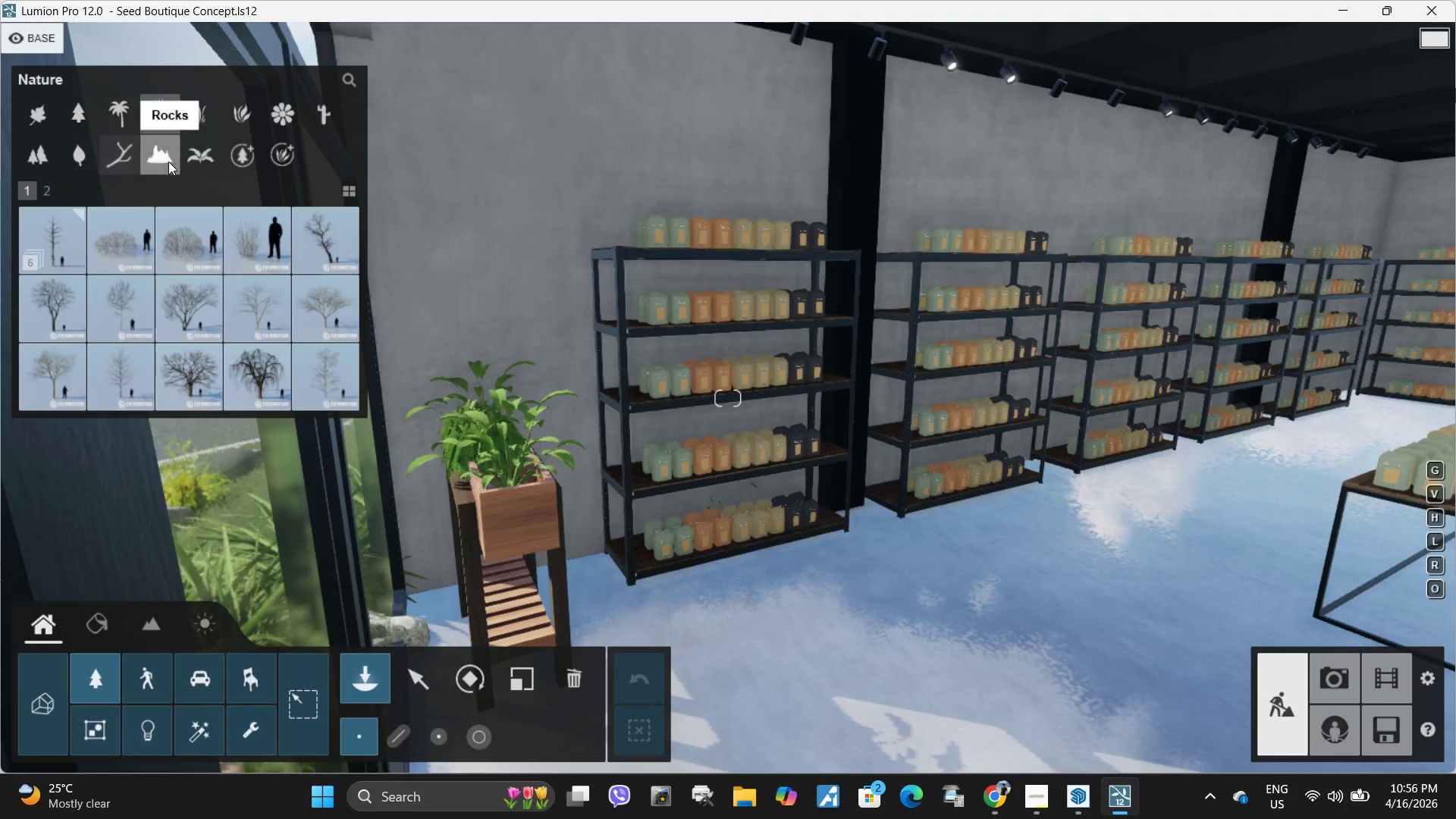 
left_click([201, 158])
 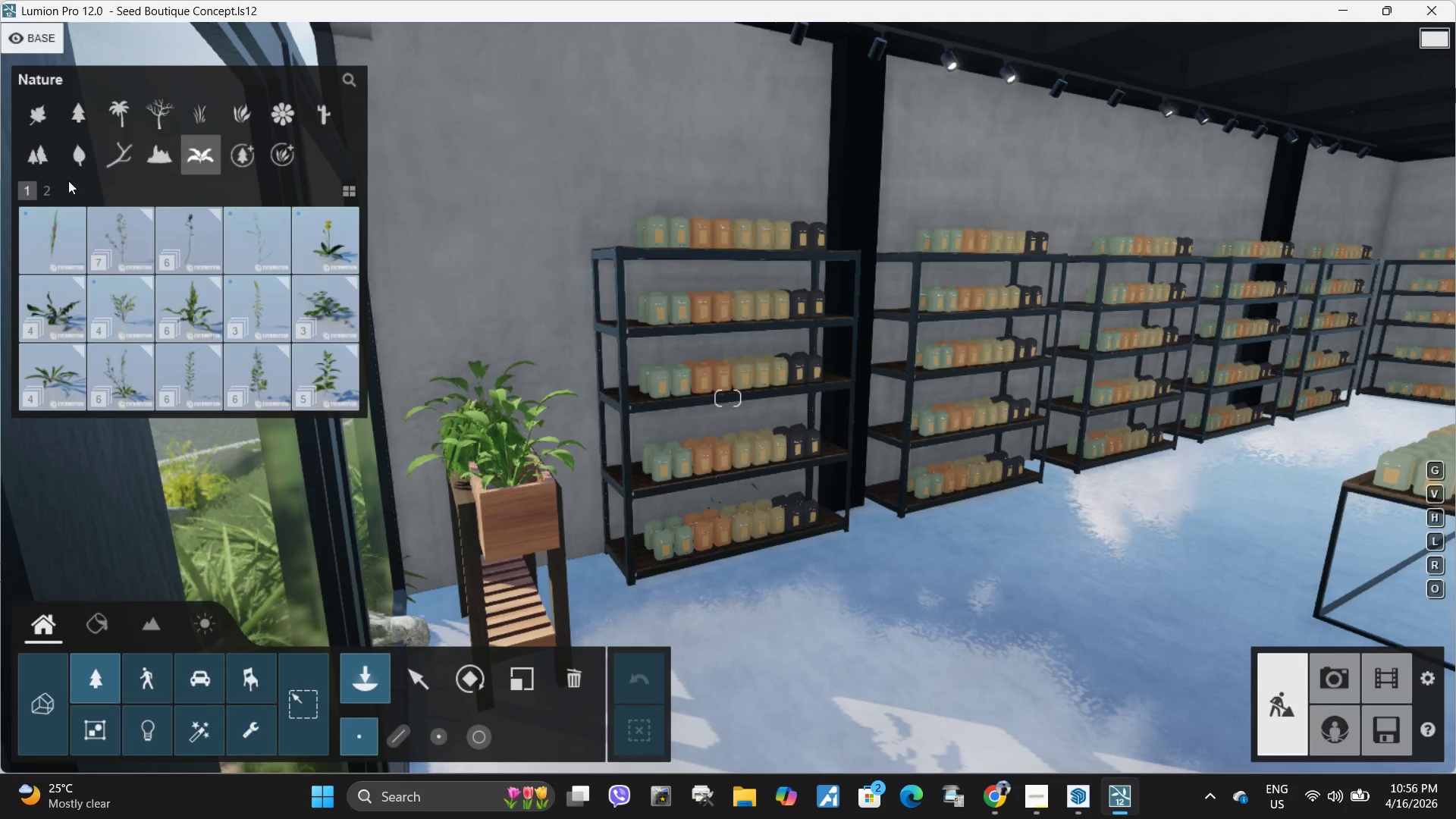 
left_click([87, 111])
 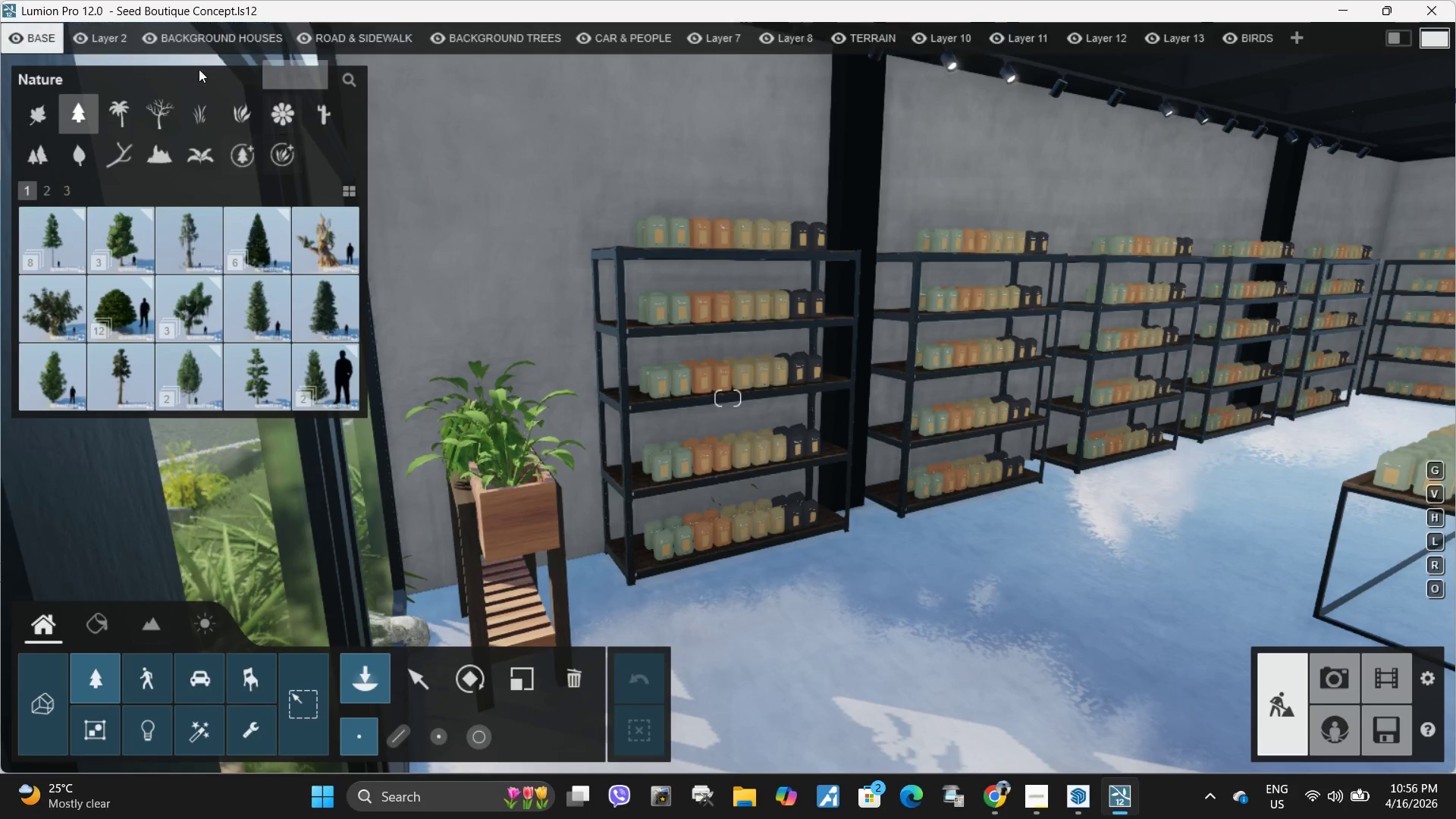 
left_click([46, 124])
 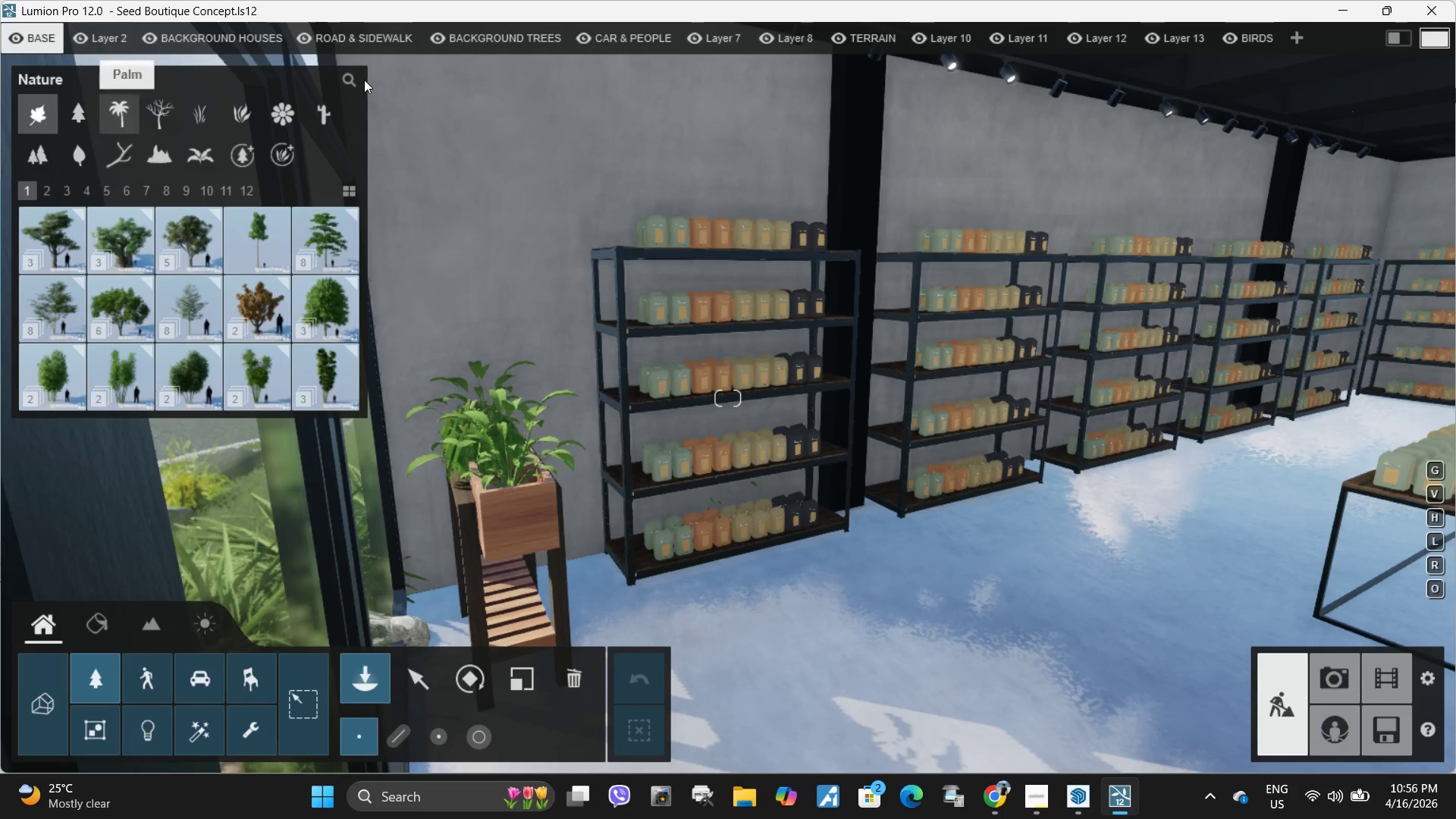 
left_click([343, 76])
 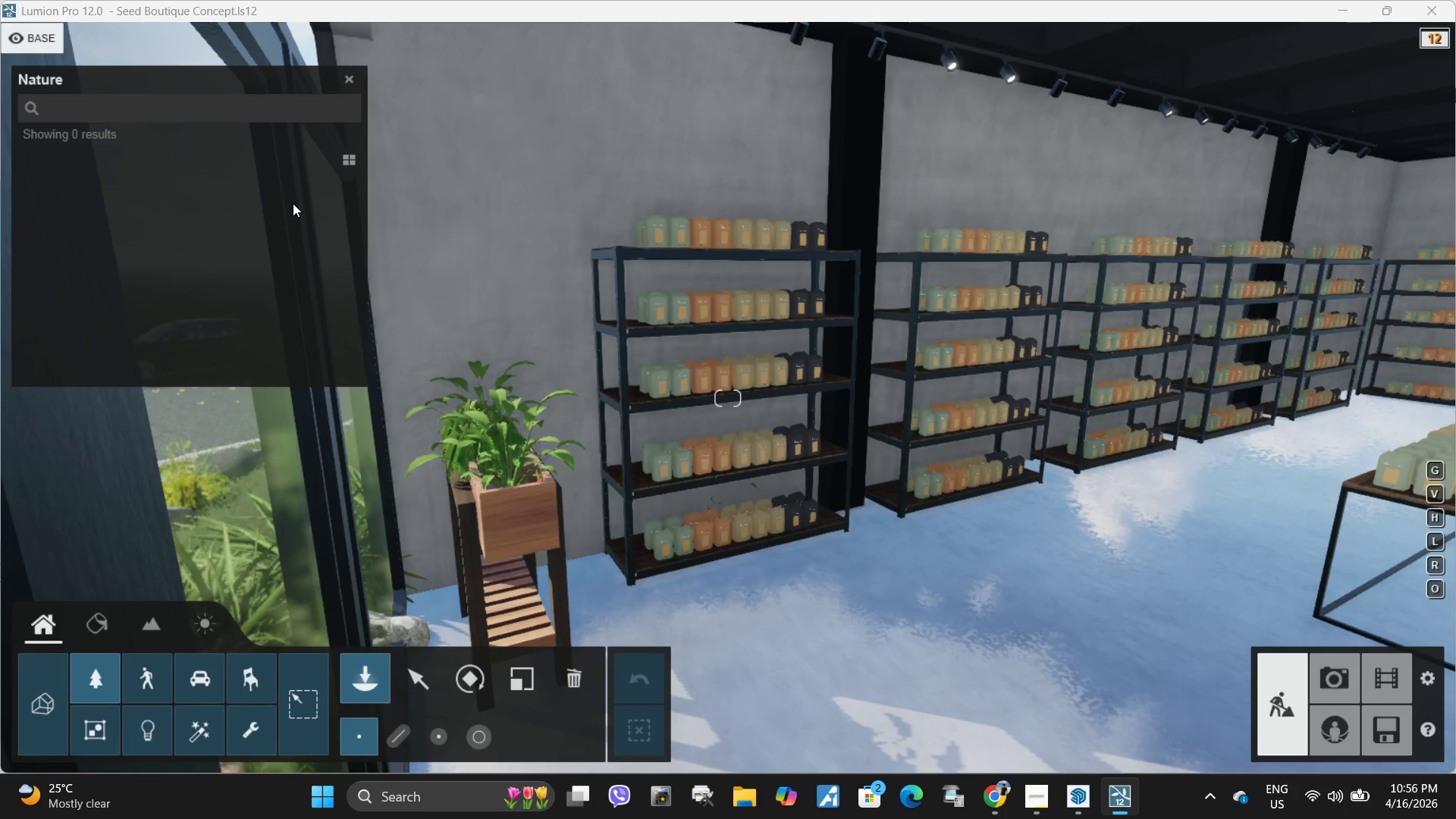 
type(vase)
key(Backspace)
 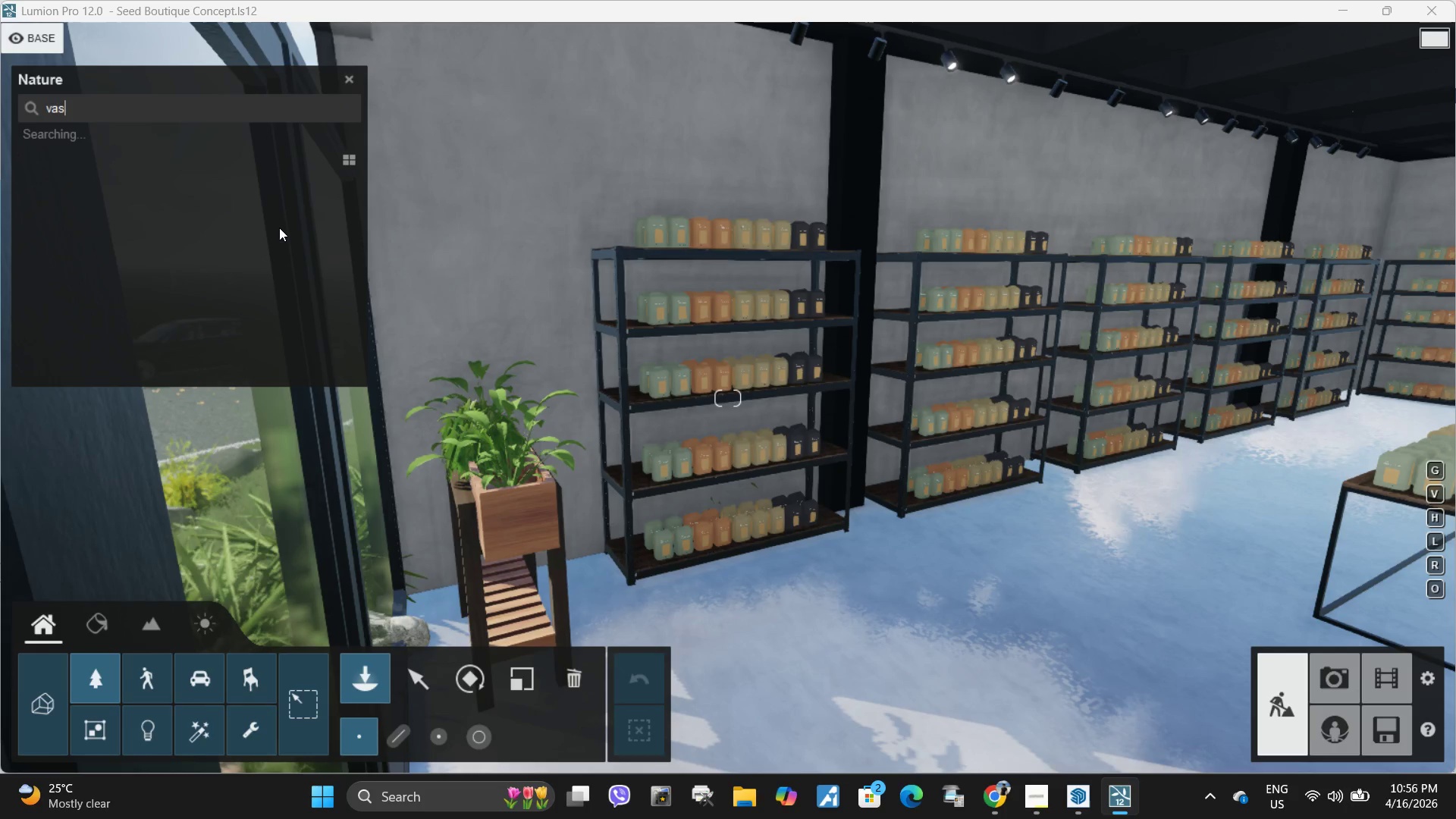 
key(Backspace)
 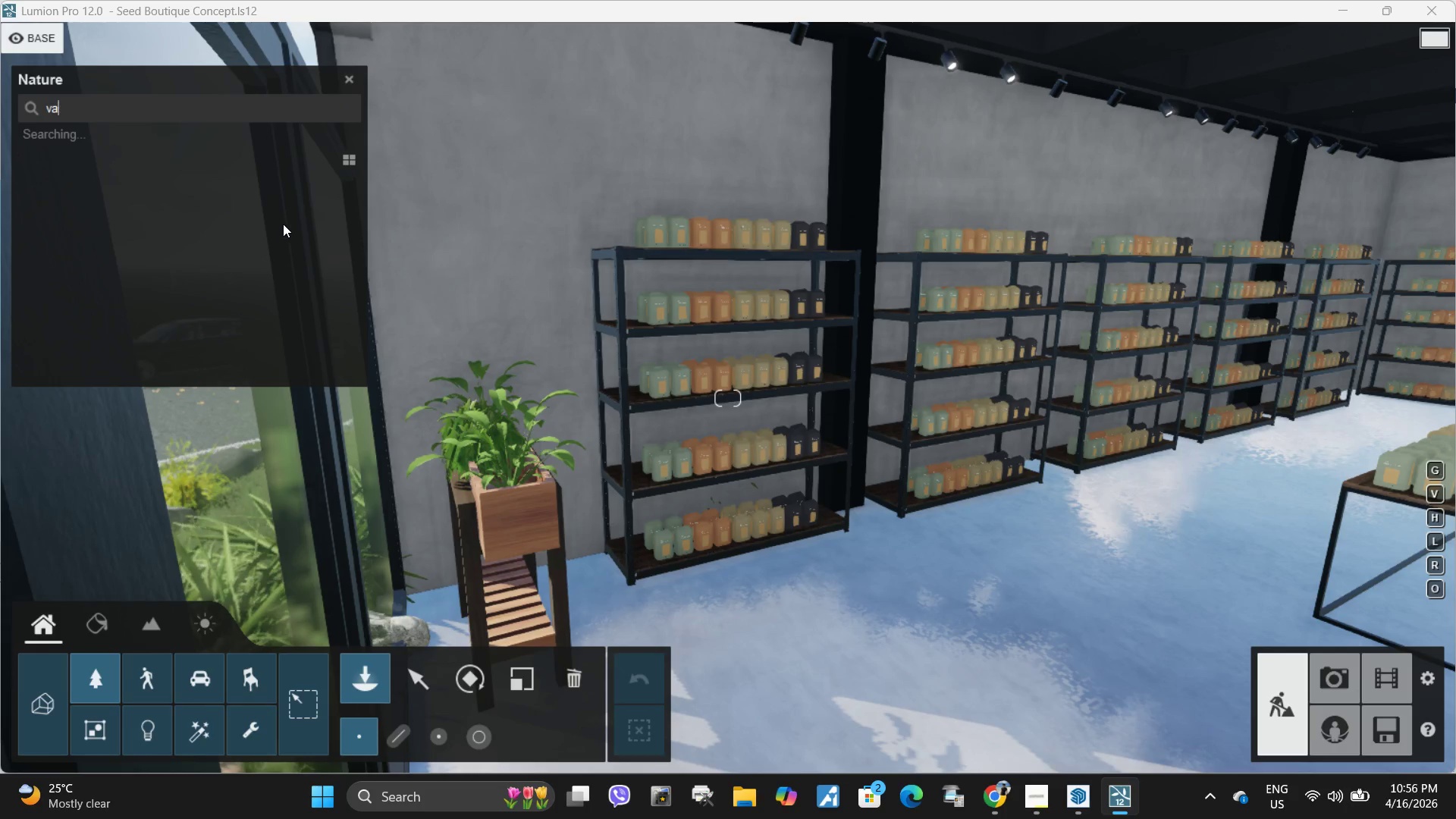 
key(Backspace)
 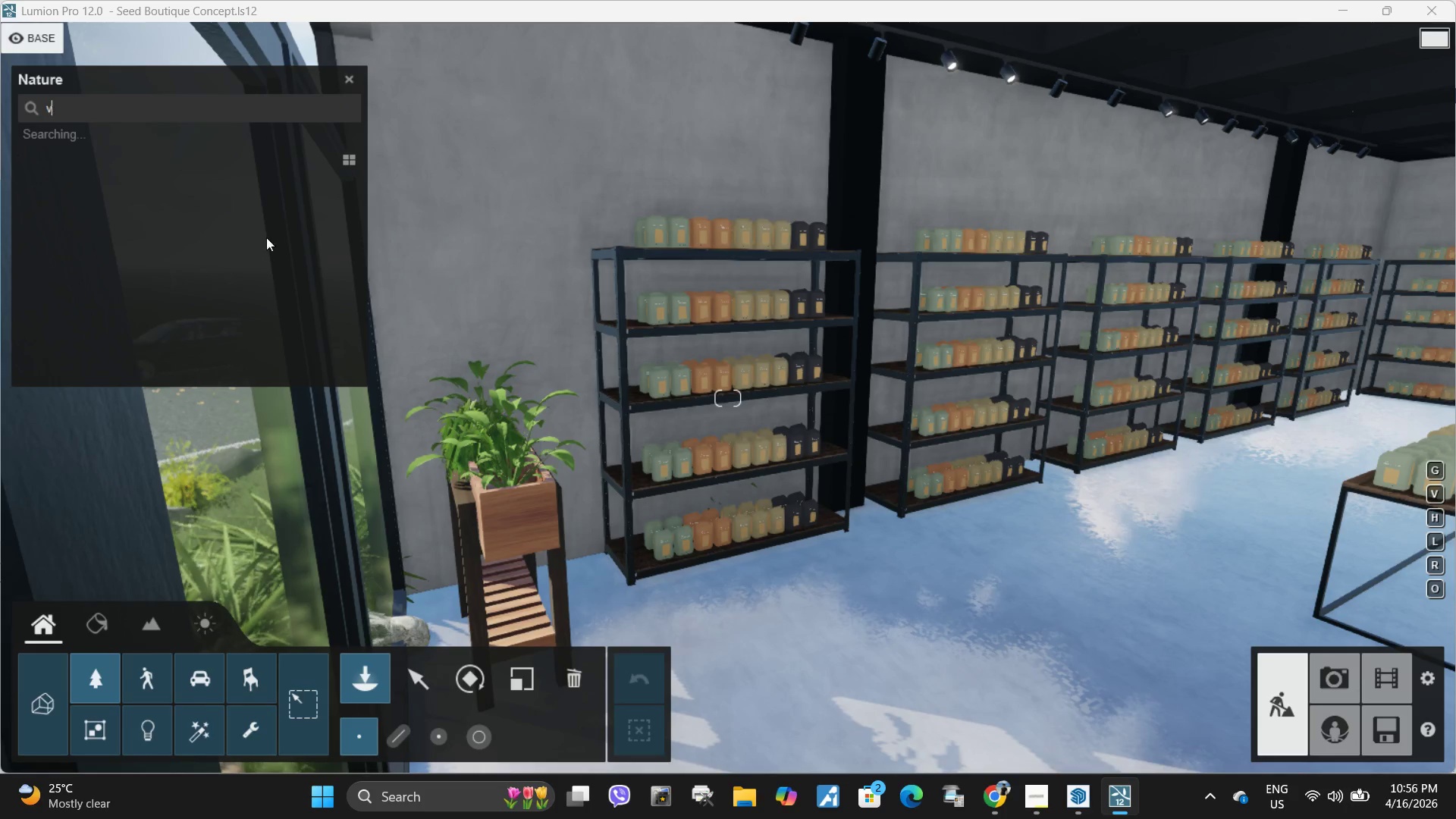 
key(Backspace)
 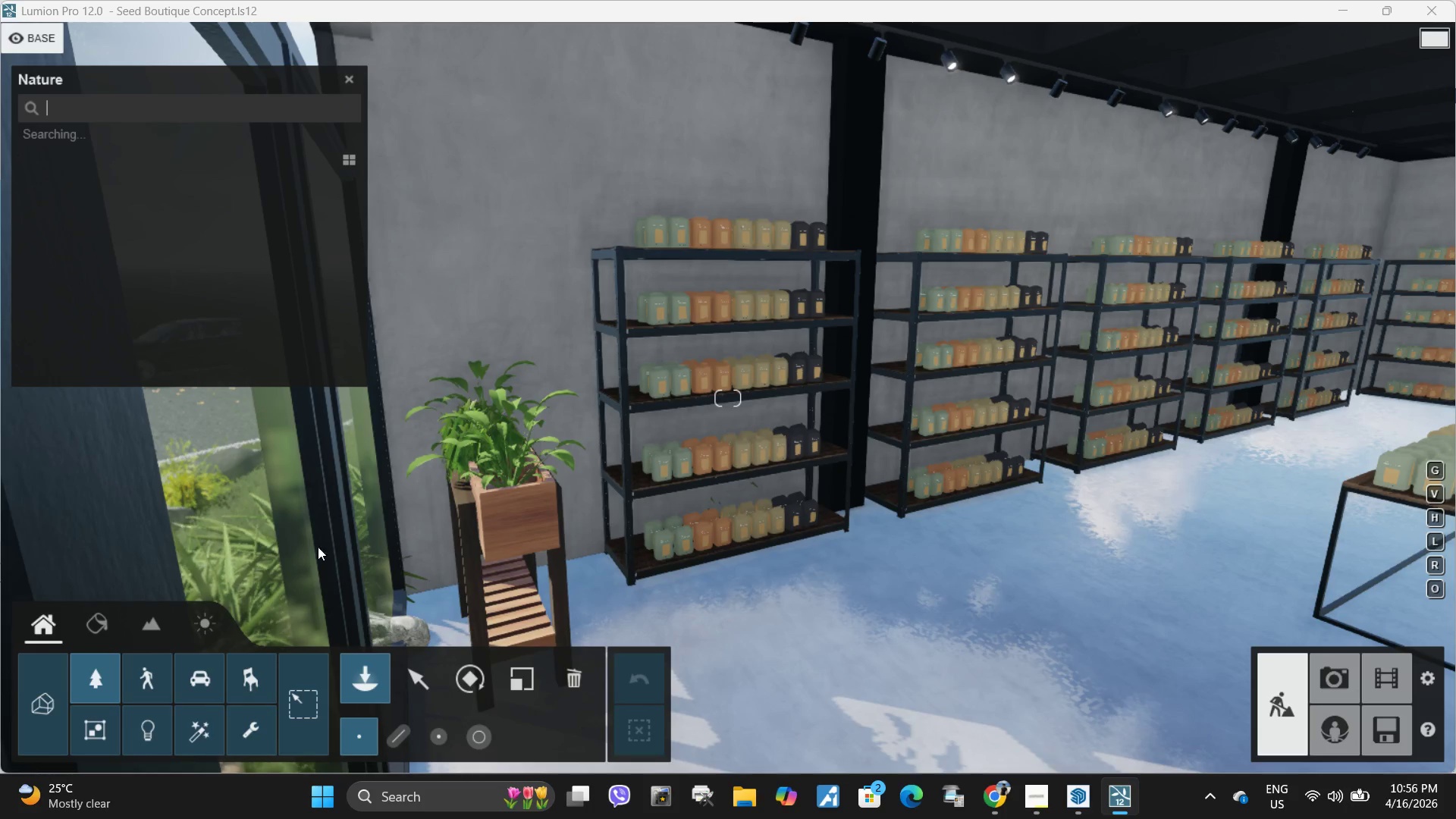 
key(Backspace)
 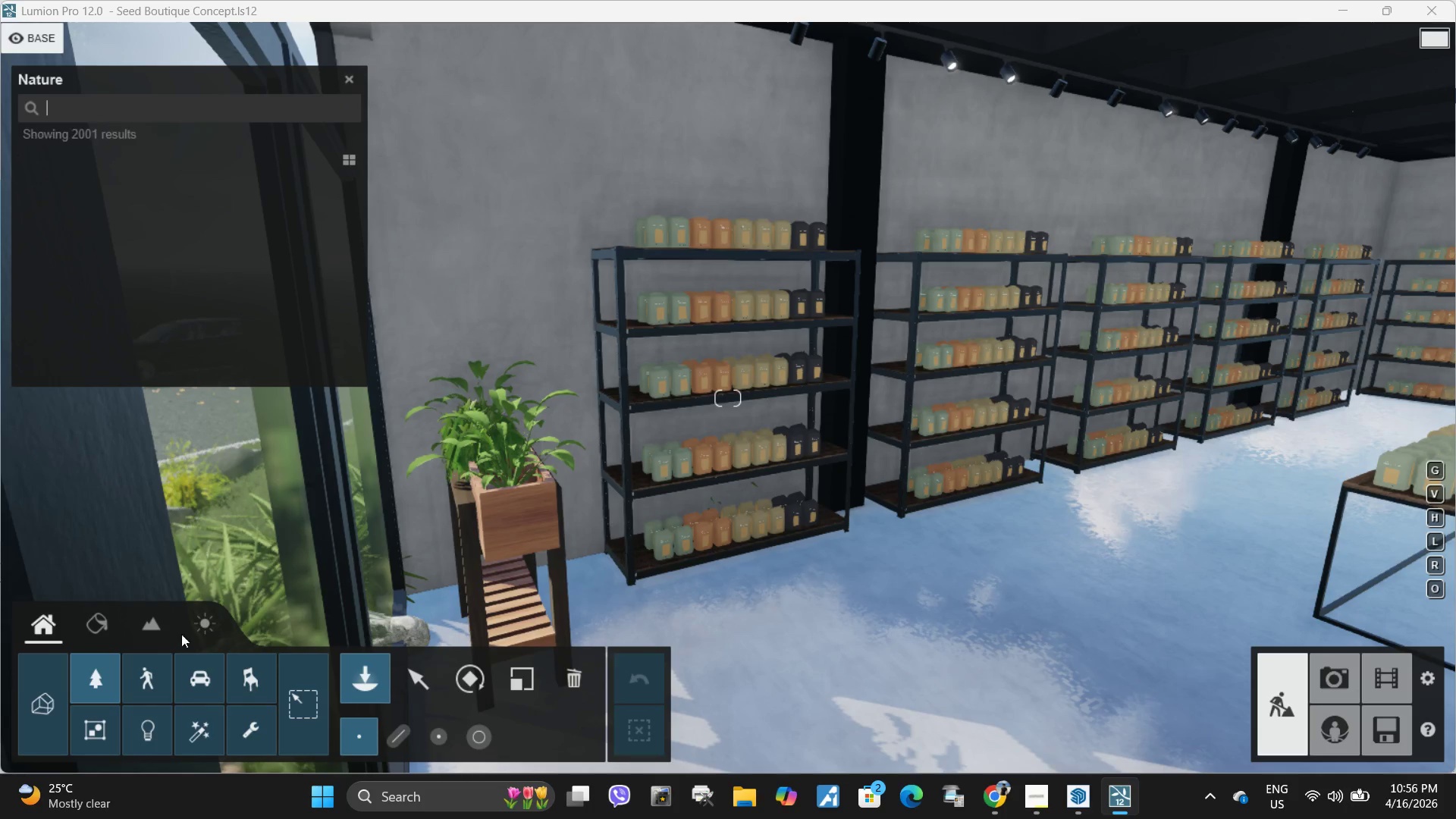 
key(Backspace)
 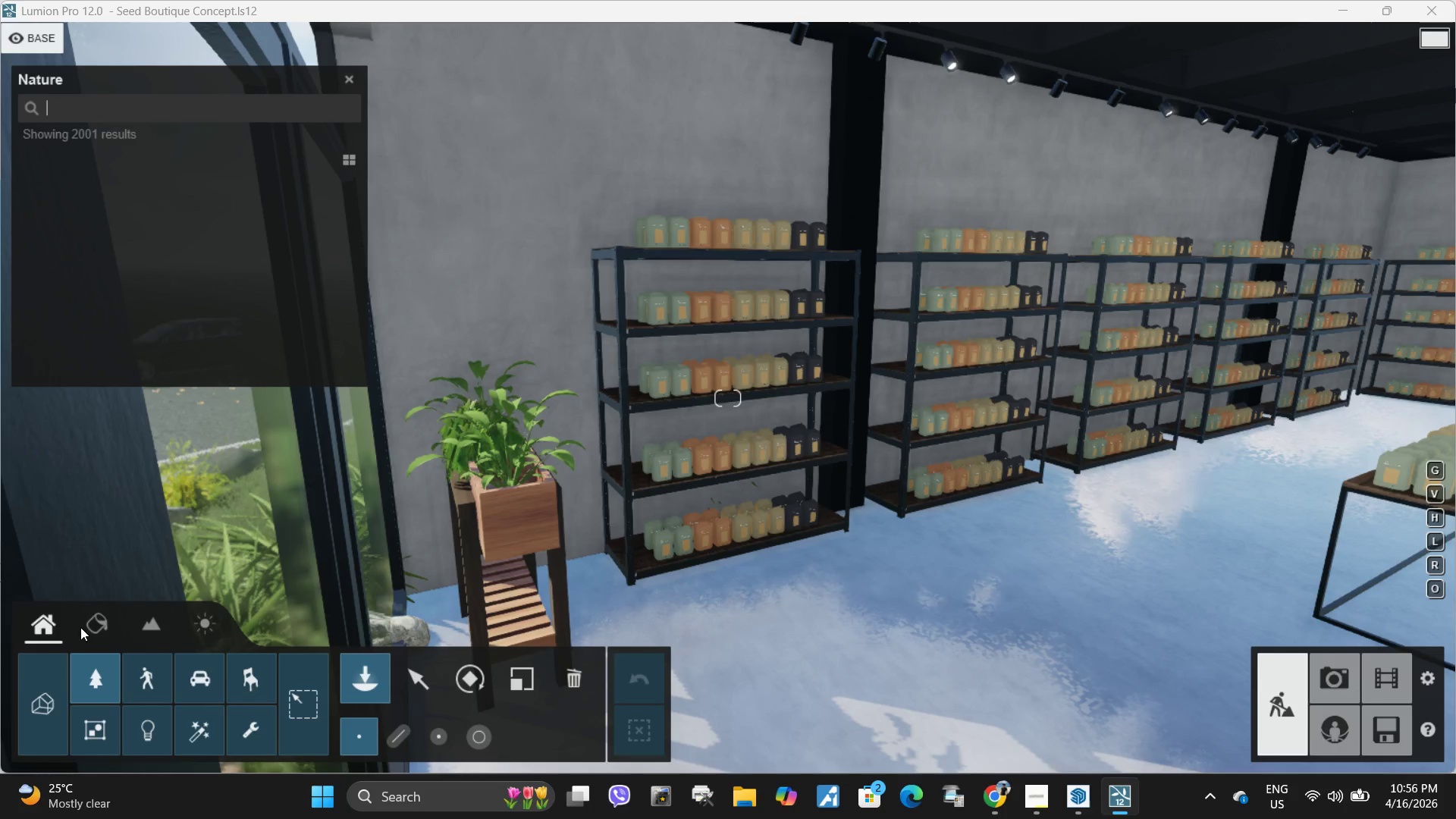 
key(Backspace)
 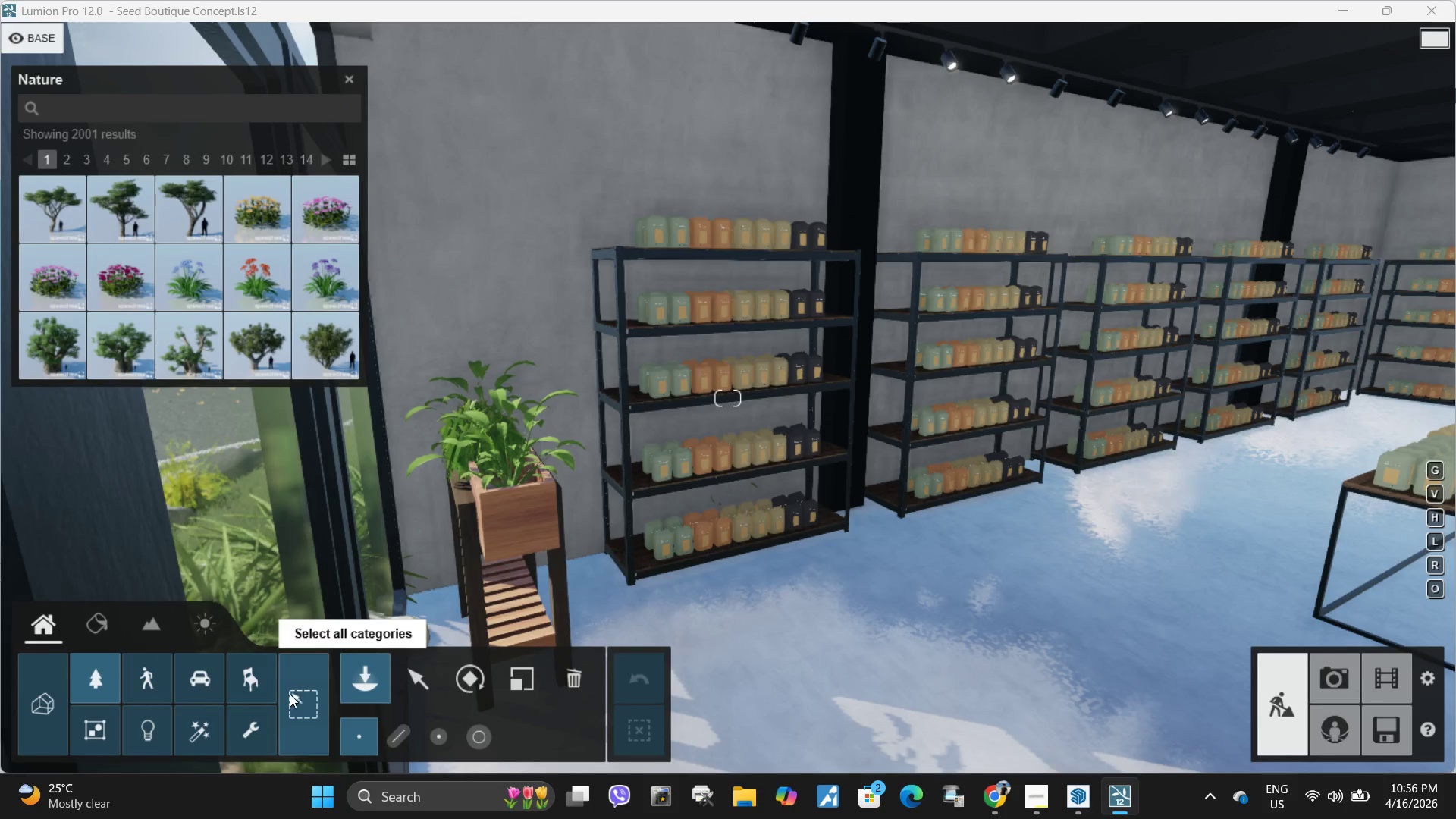 
left_click([251, 680])
 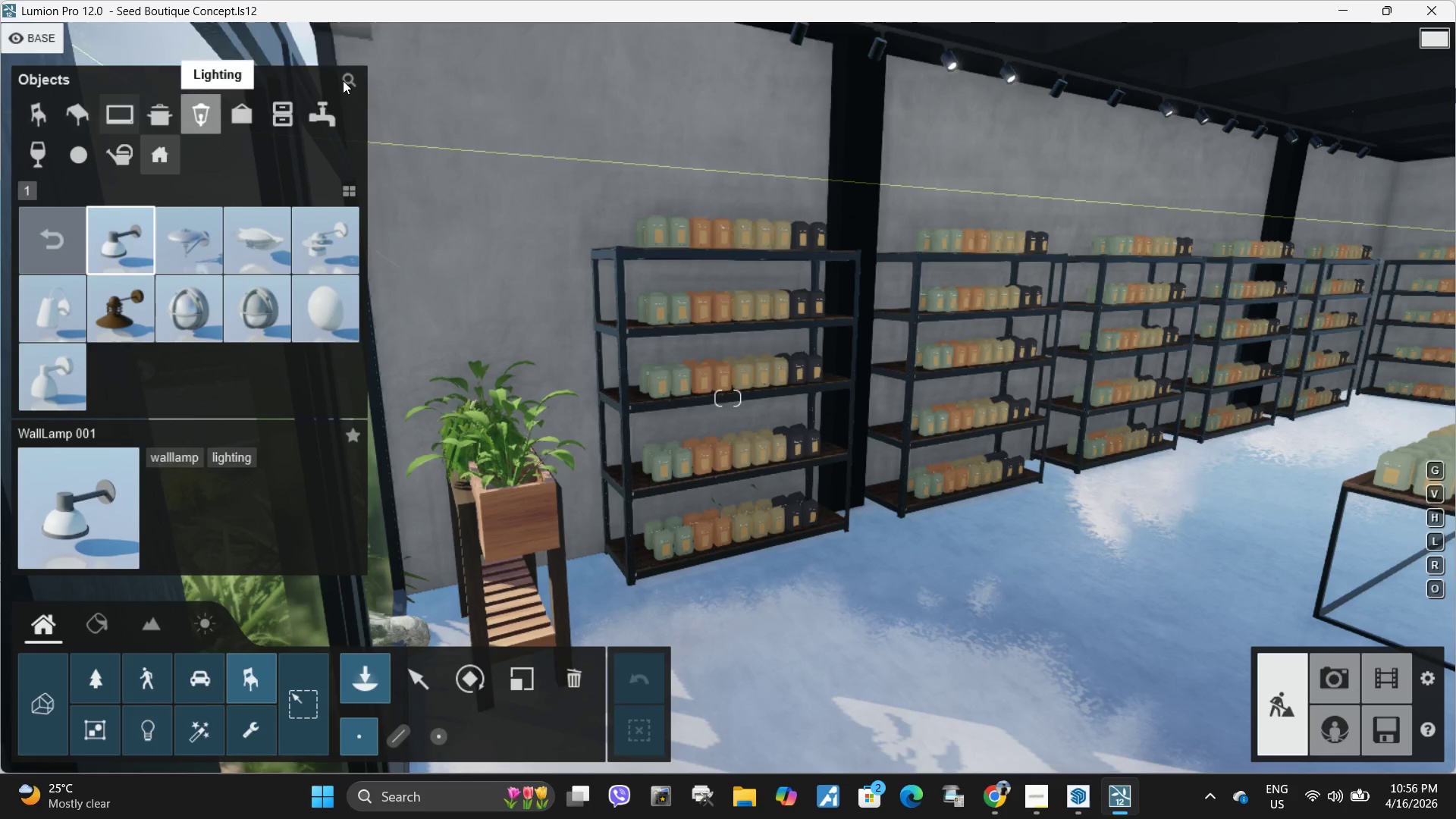 
left_click([344, 80])
 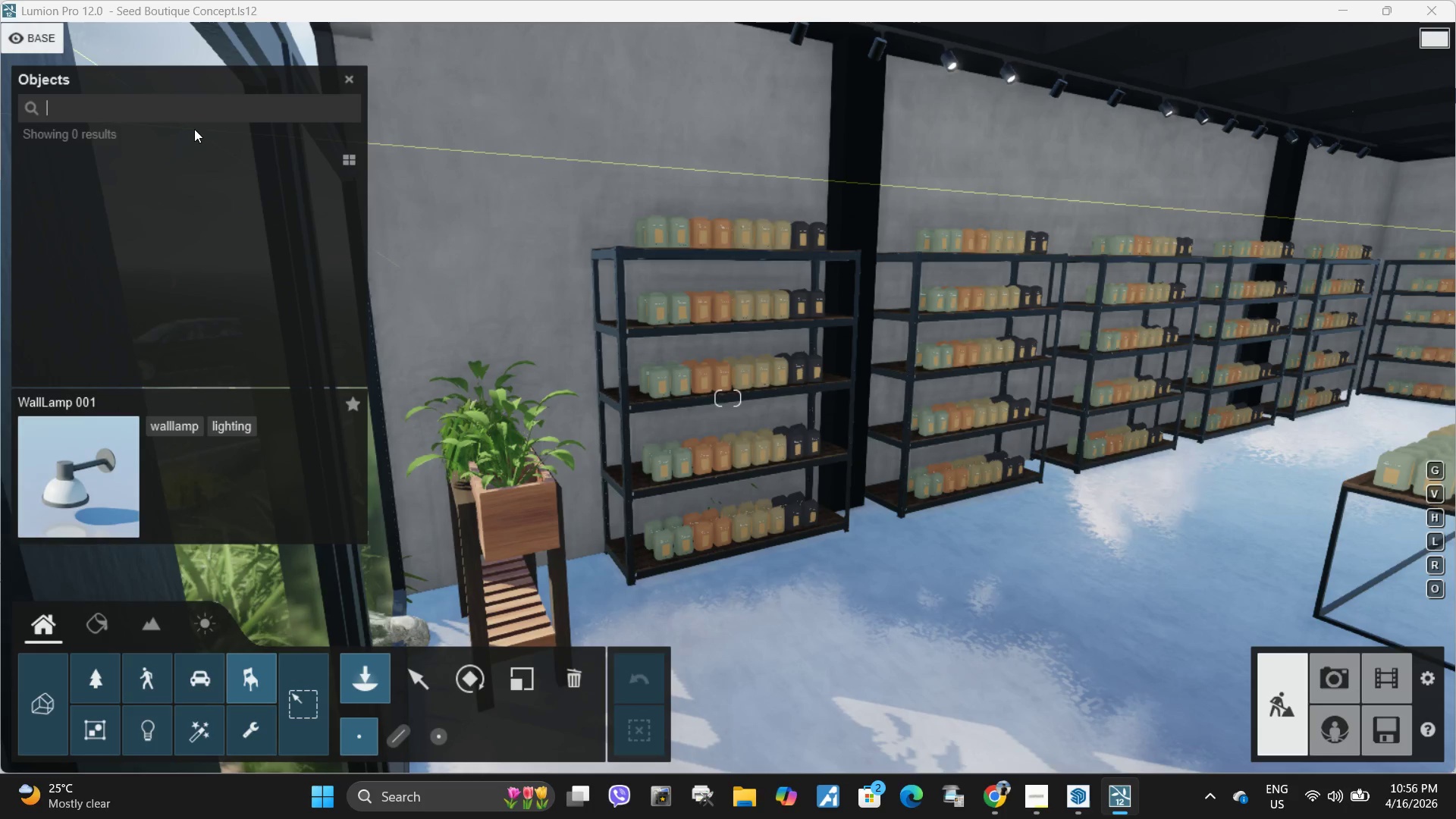 
type(vase)
 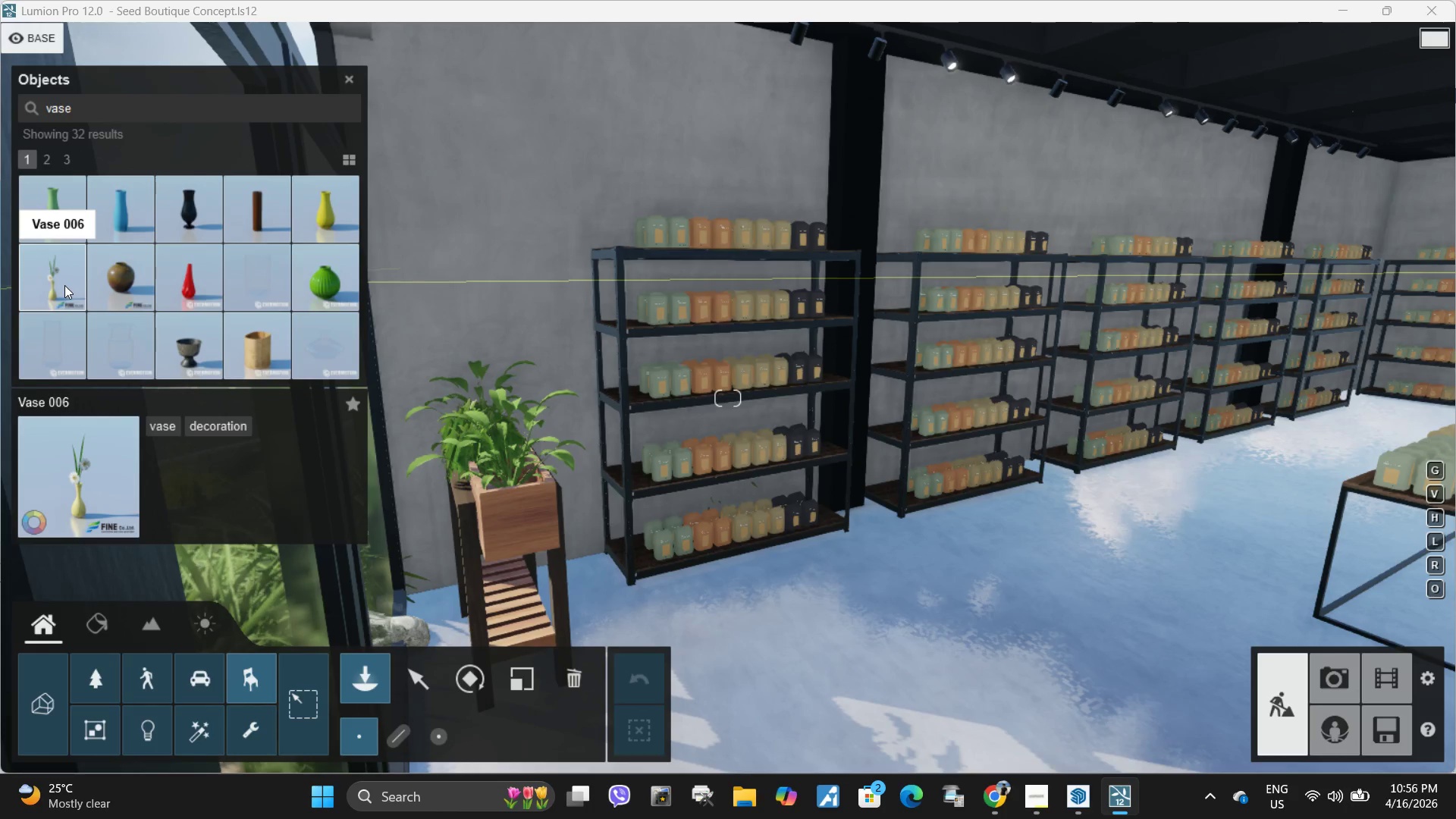 
left_click([51, 154])
 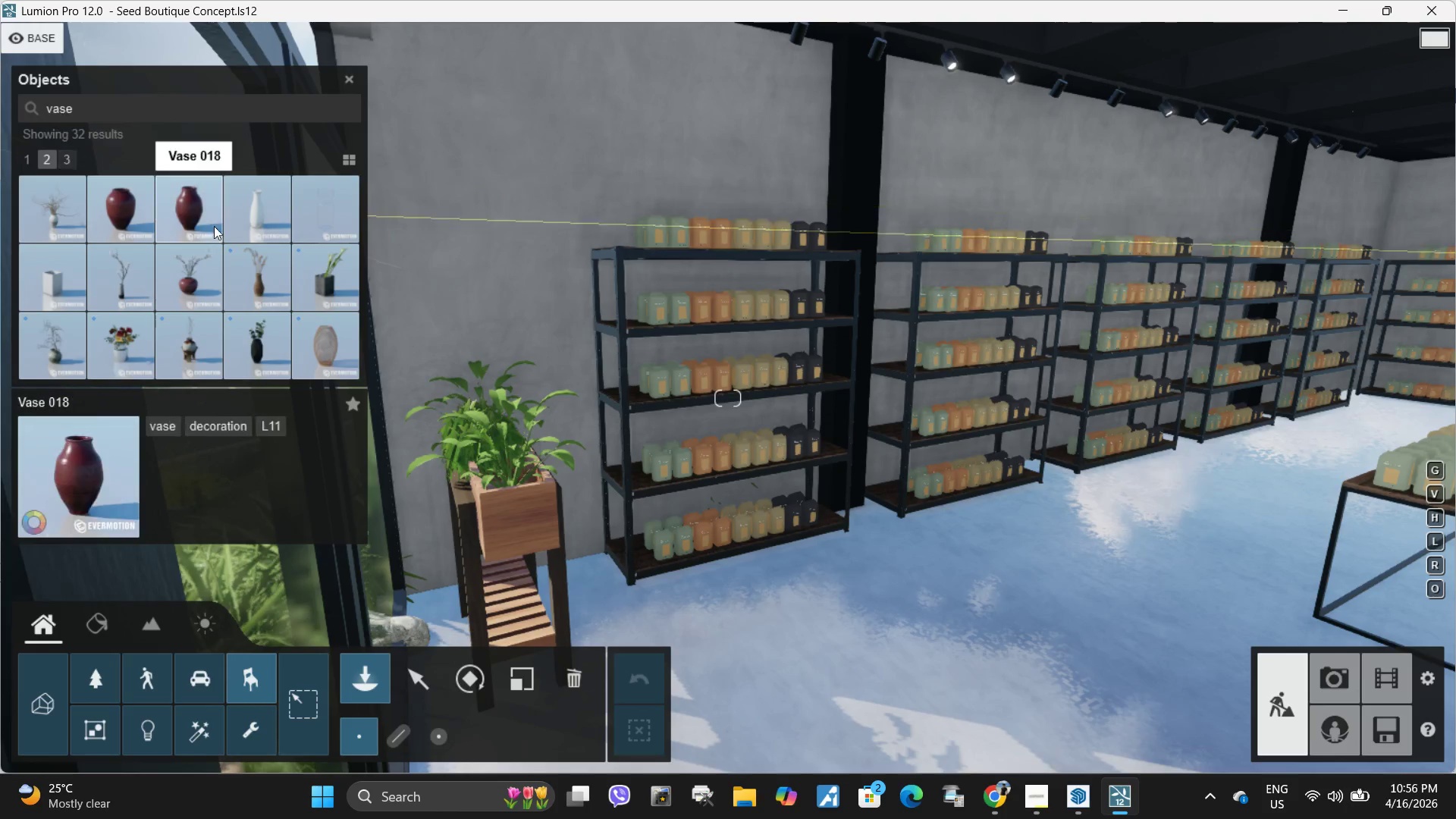 
mouse_move([304, 297])
 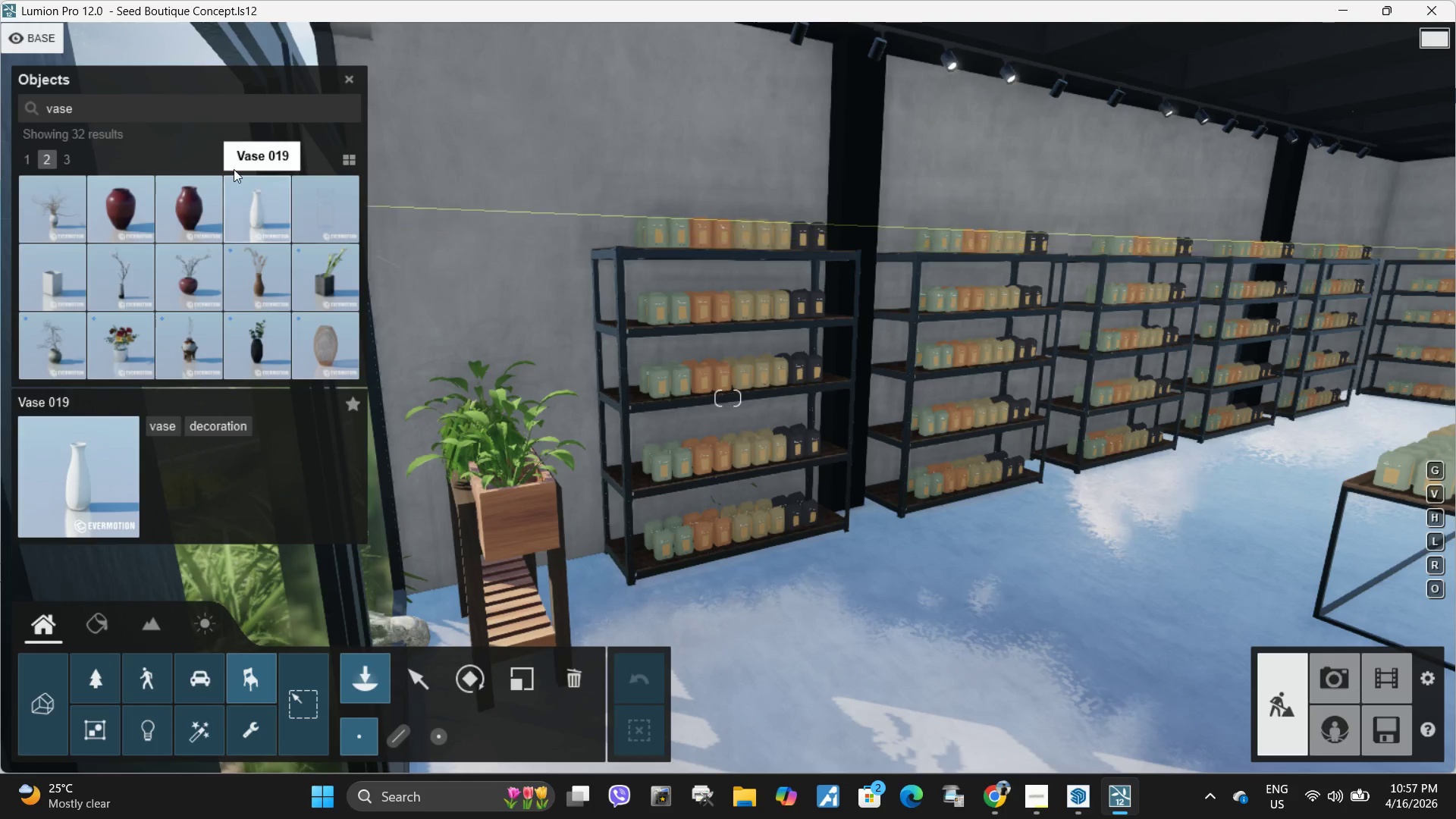 
left_click([58, 155])
 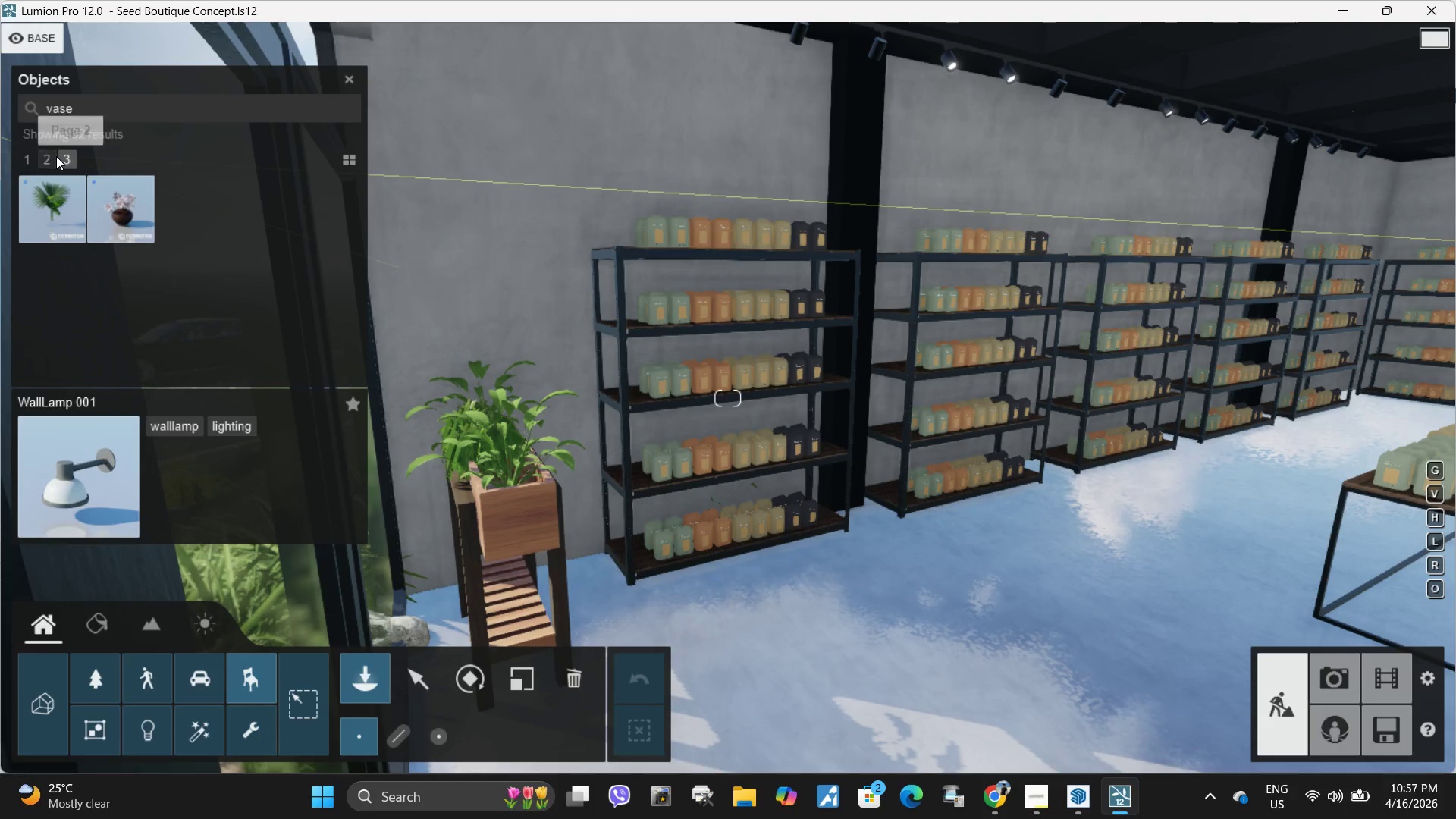 
left_click([49, 157])
 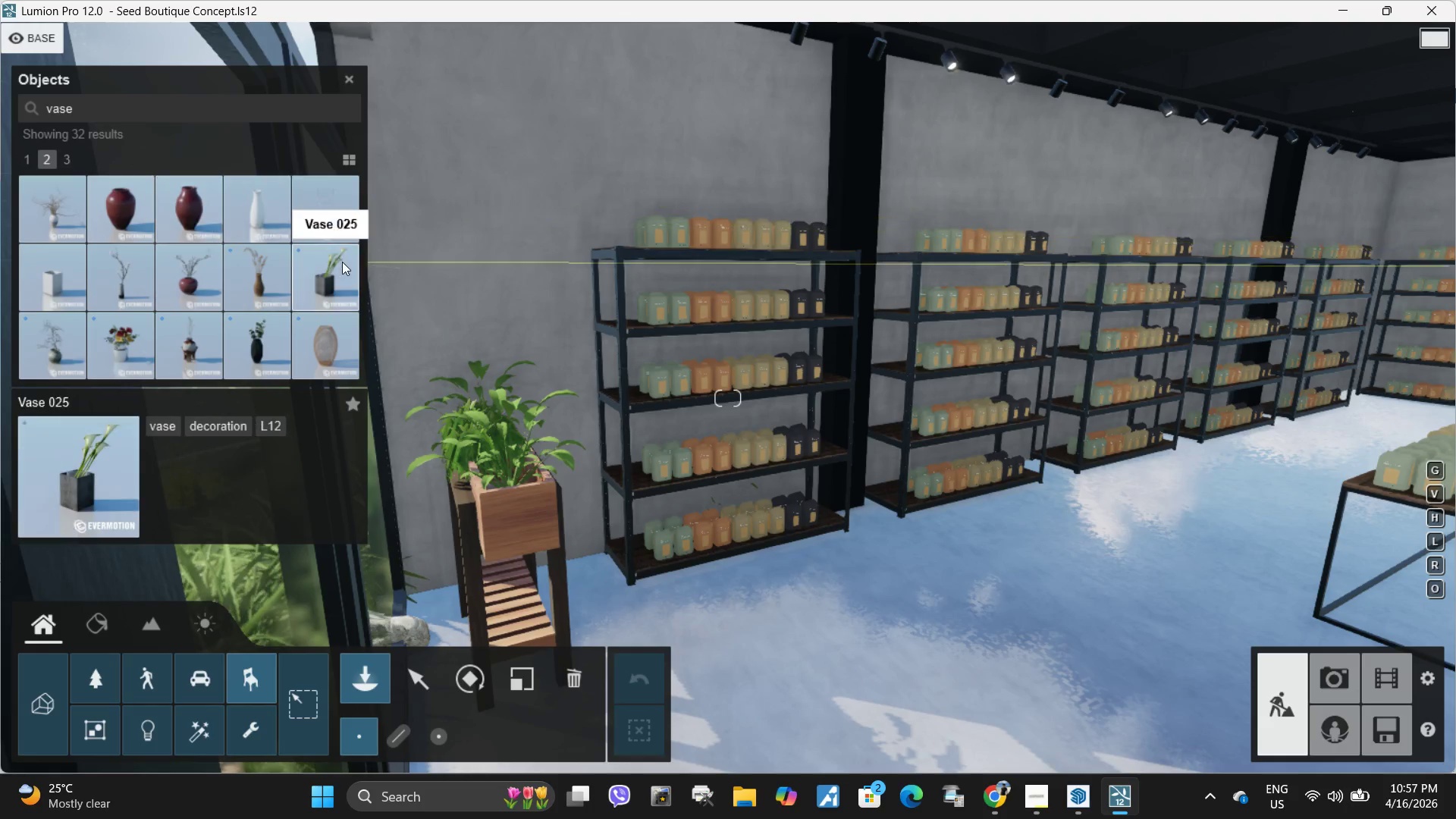 
left_click([340, 265])
 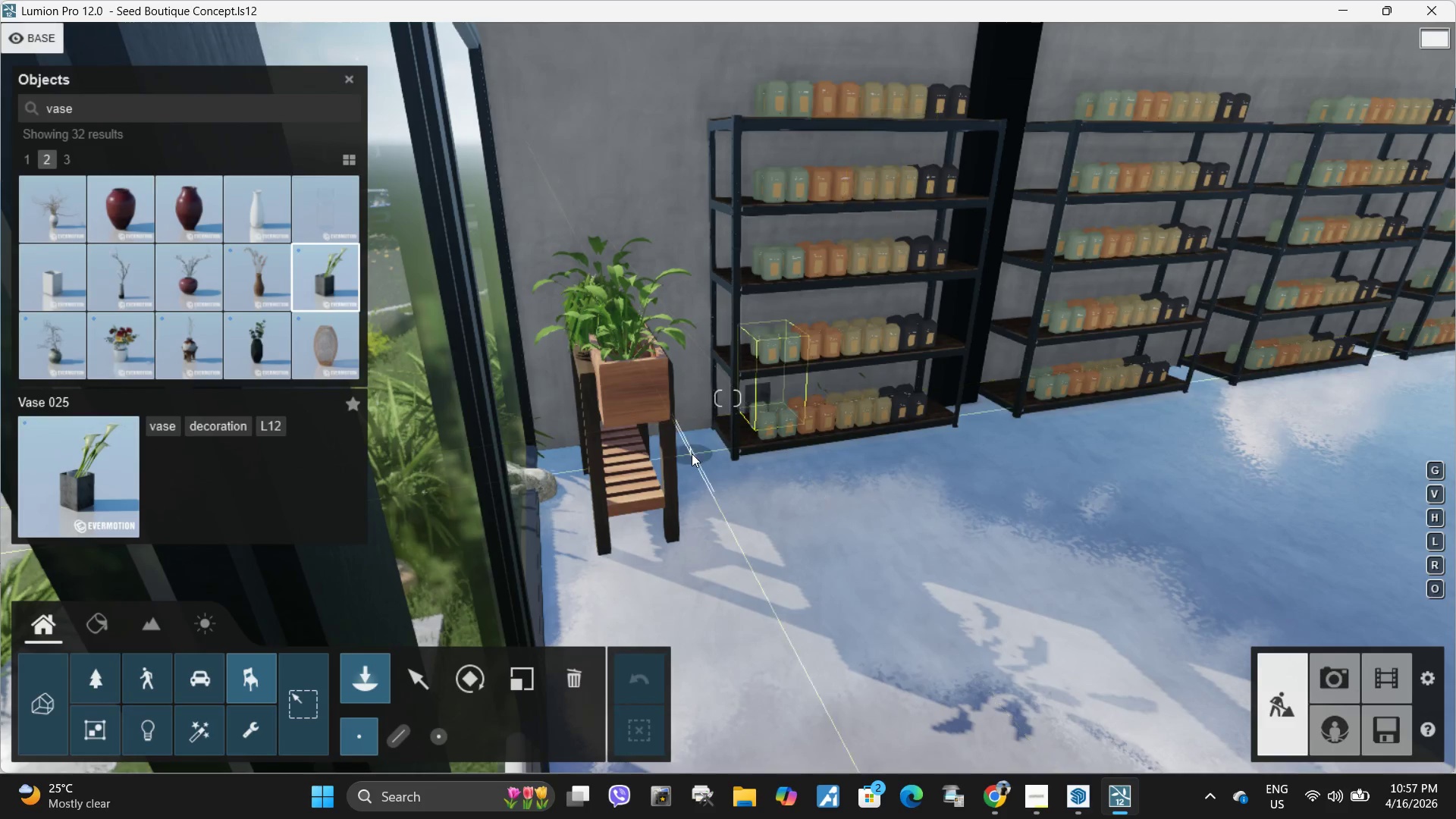 
left_click([694, 450])
 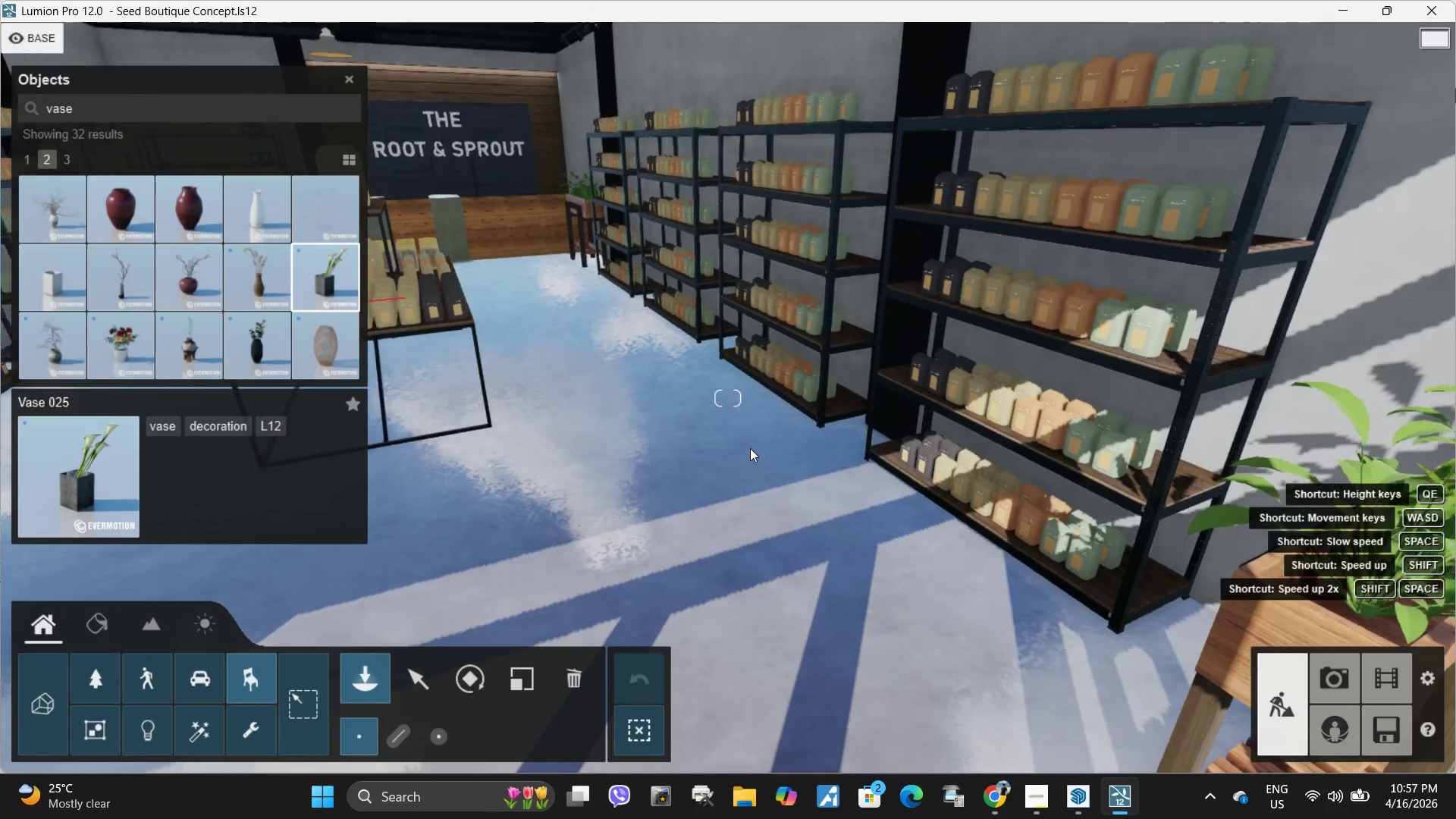 
type(wa)
 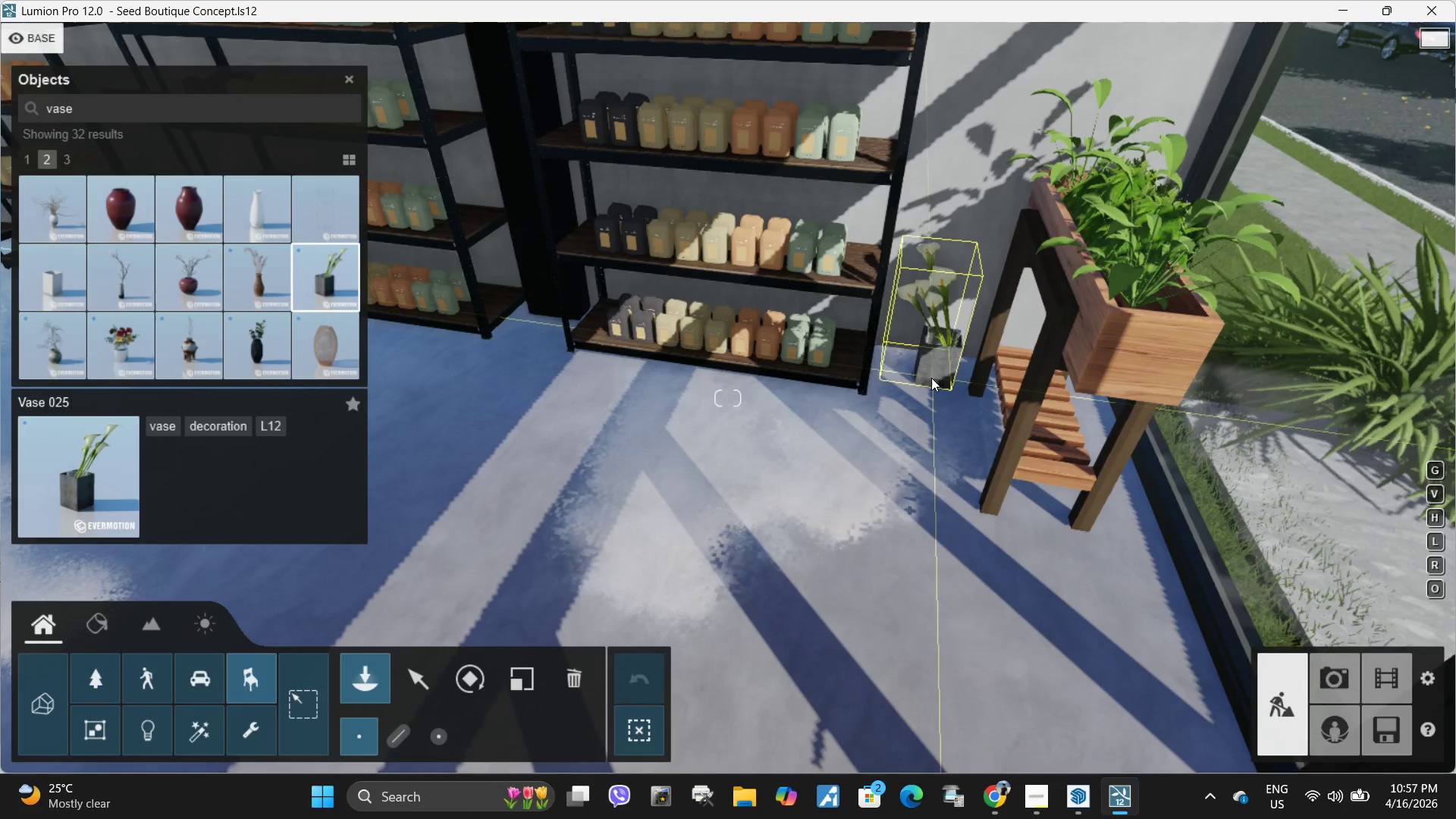 
left_click([930, 377])
 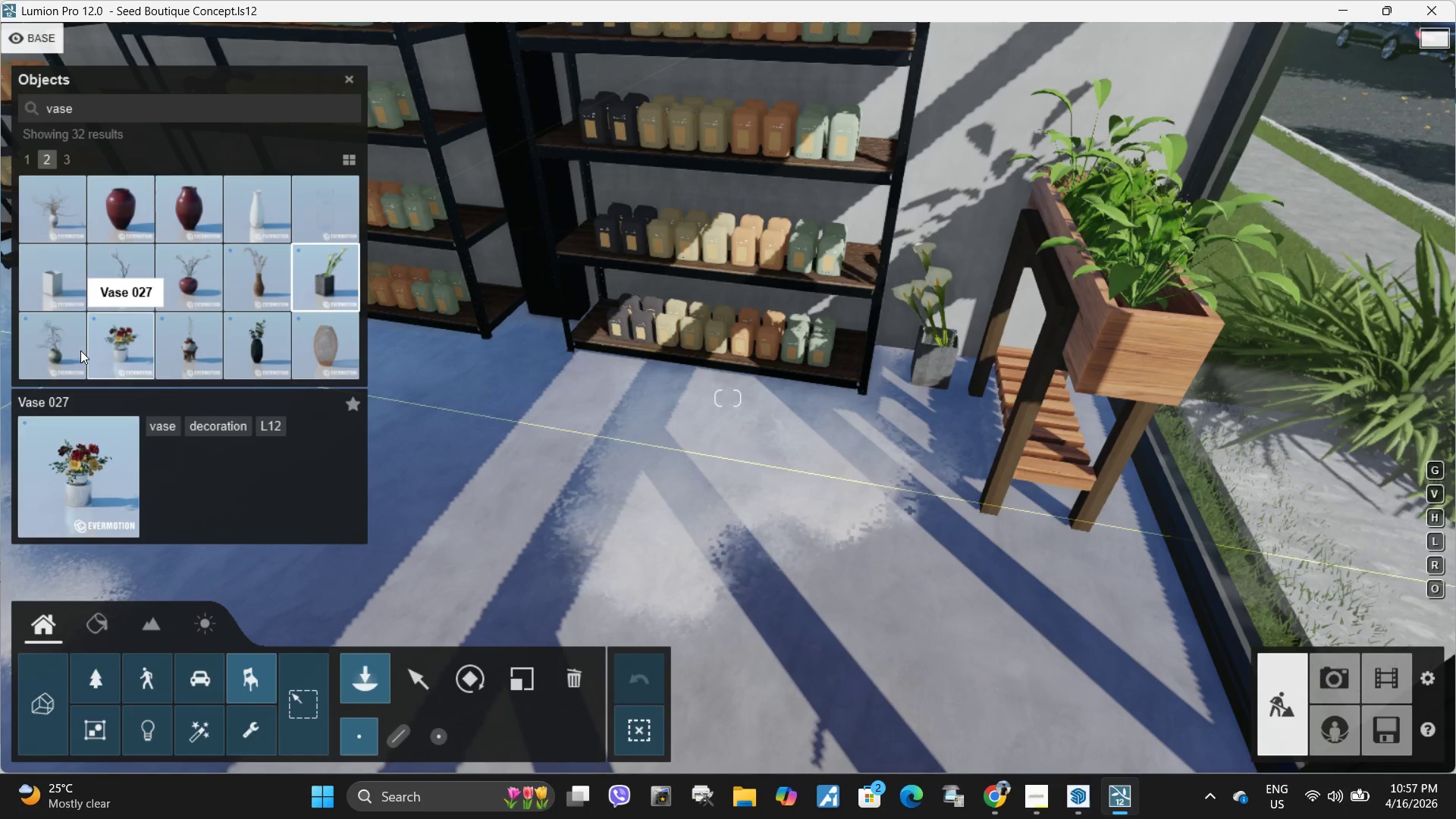 
left_click([77, 350])
 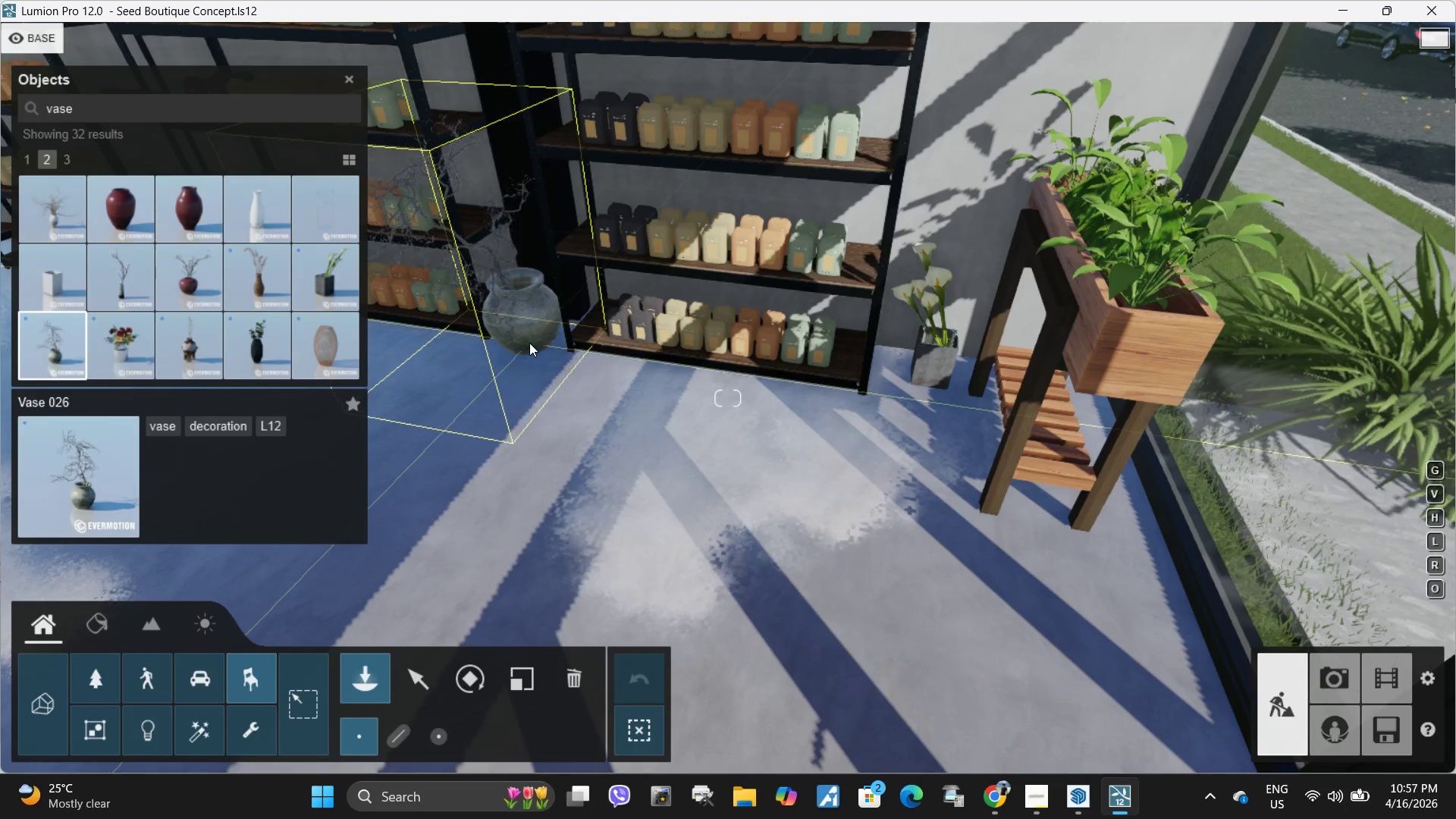 
key(A)
 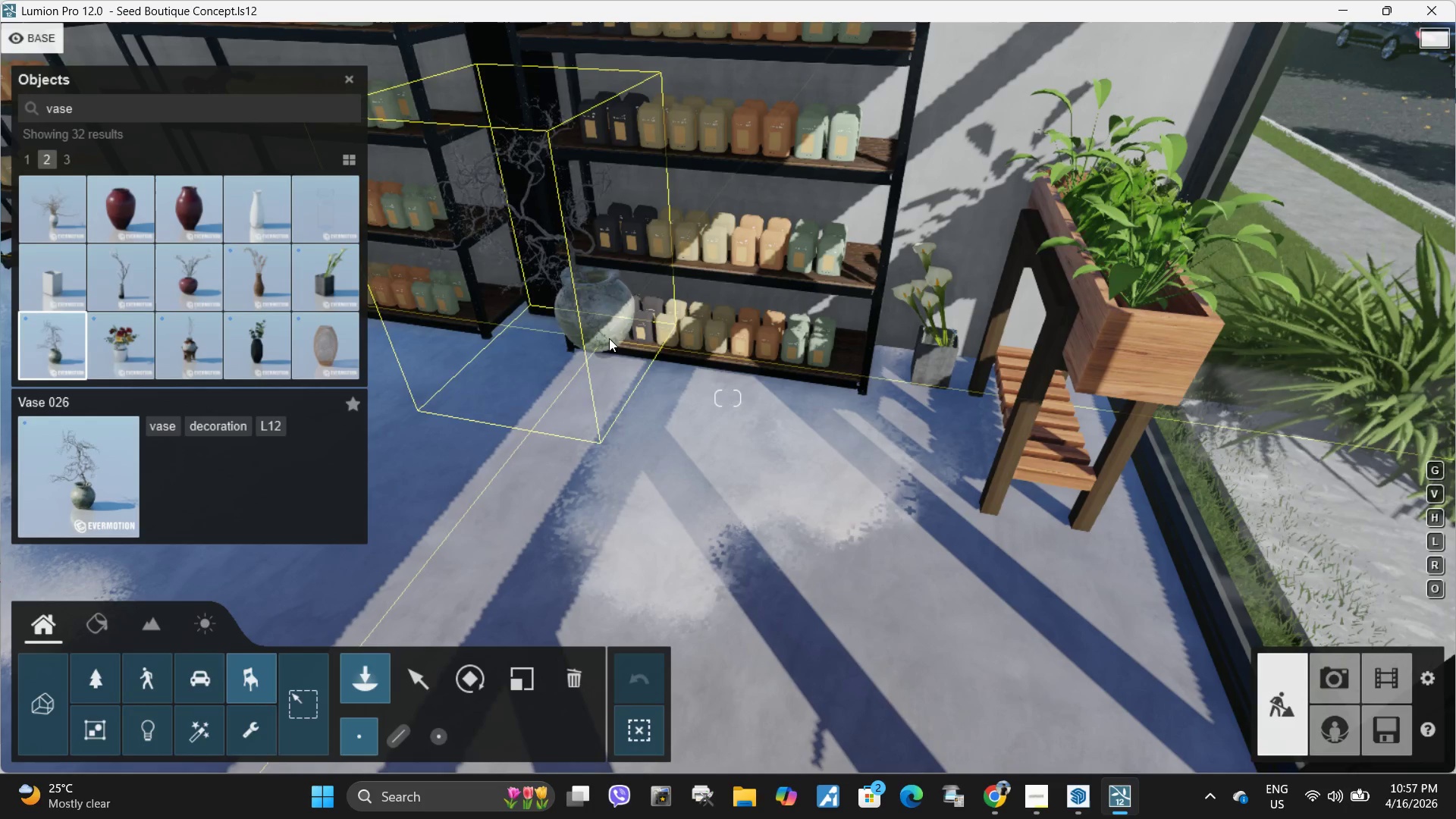 
hold_key(key=A, duration=0.44)
 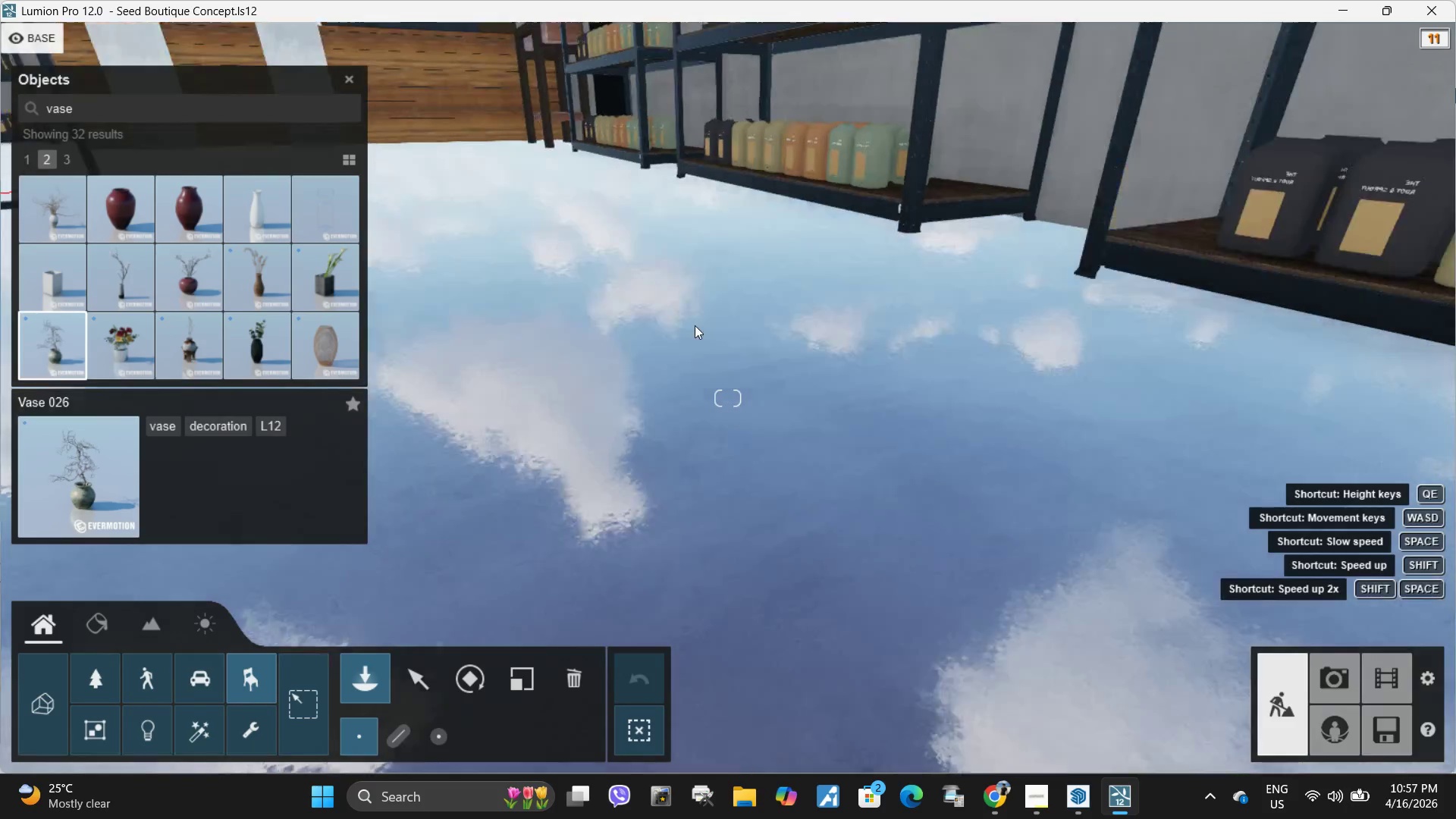 
hold_key(key=W, duration=0.55)
 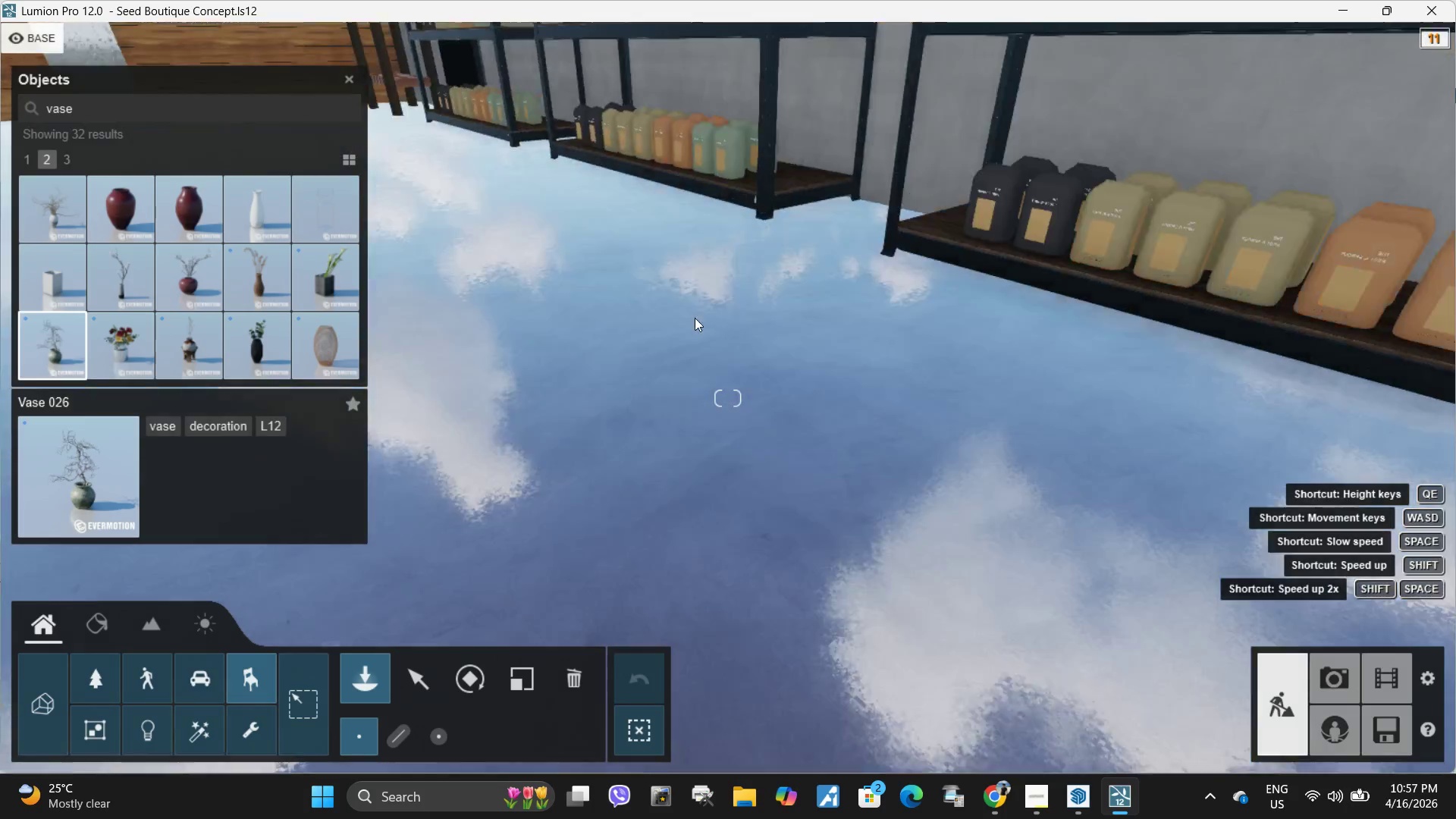 
hold_key(key=Q, duration=0.52)
 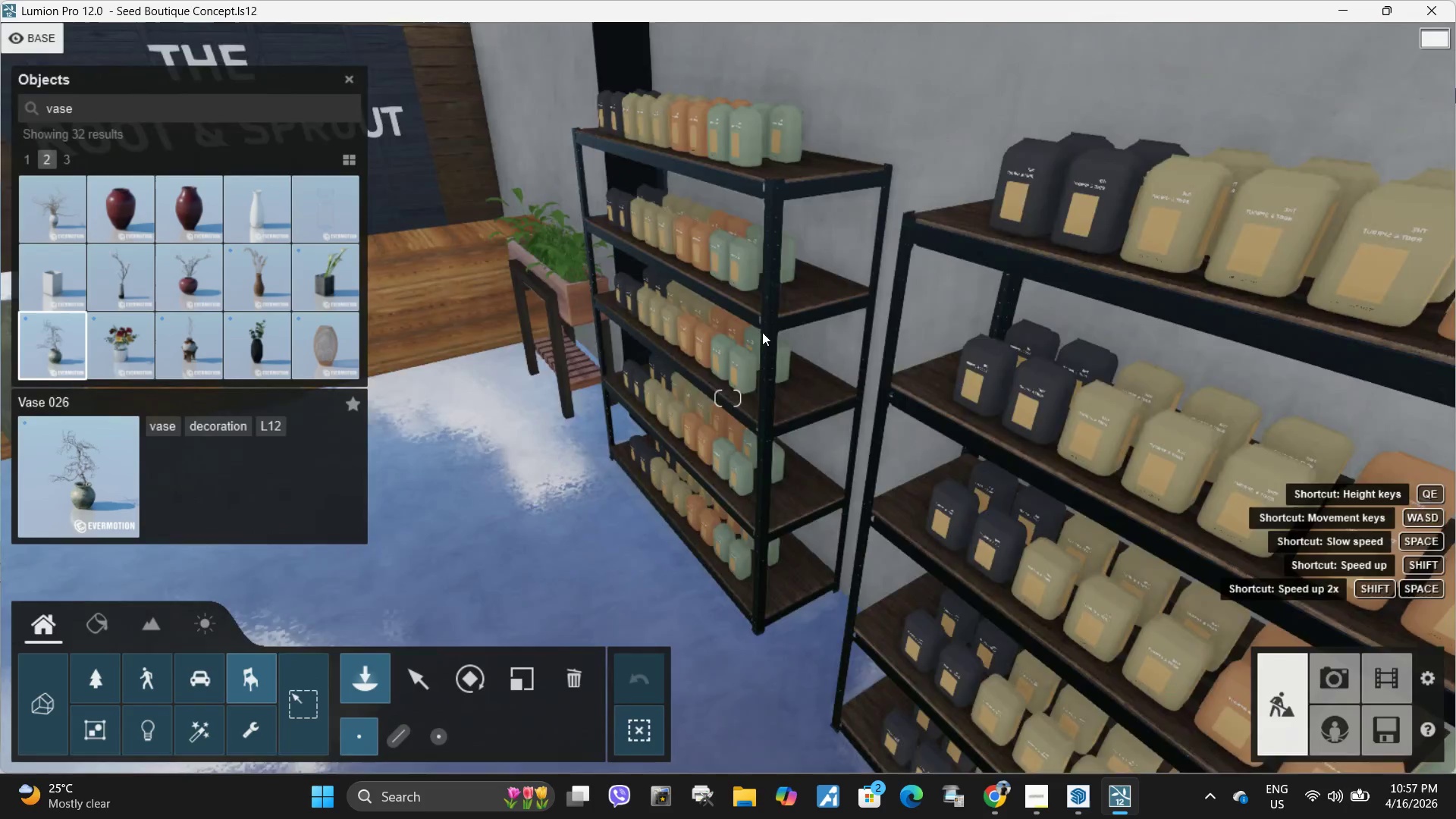 
hold_key(key=A, duration=0.41)
 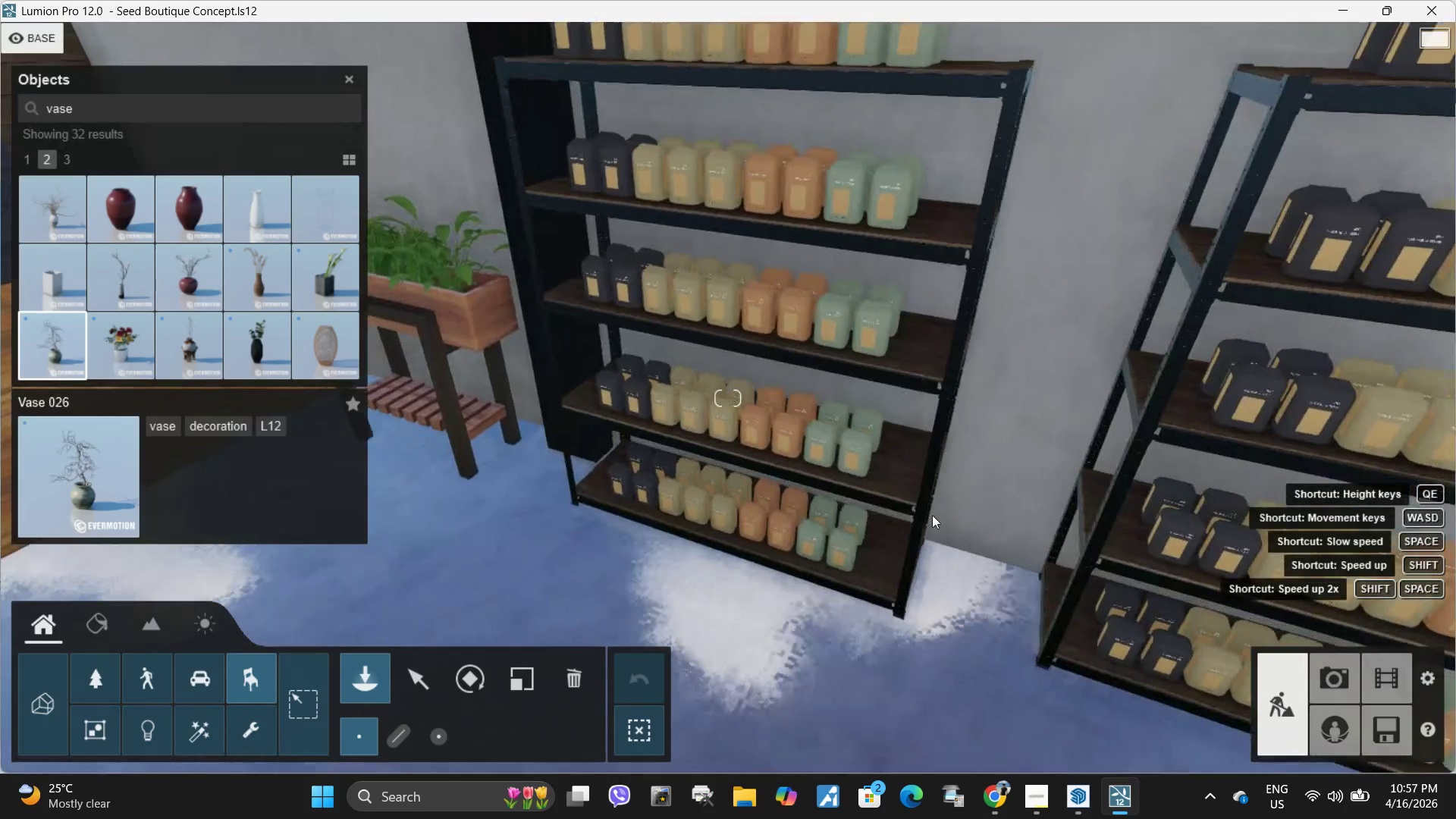 
hold_key(key=W, duration=0.38)
 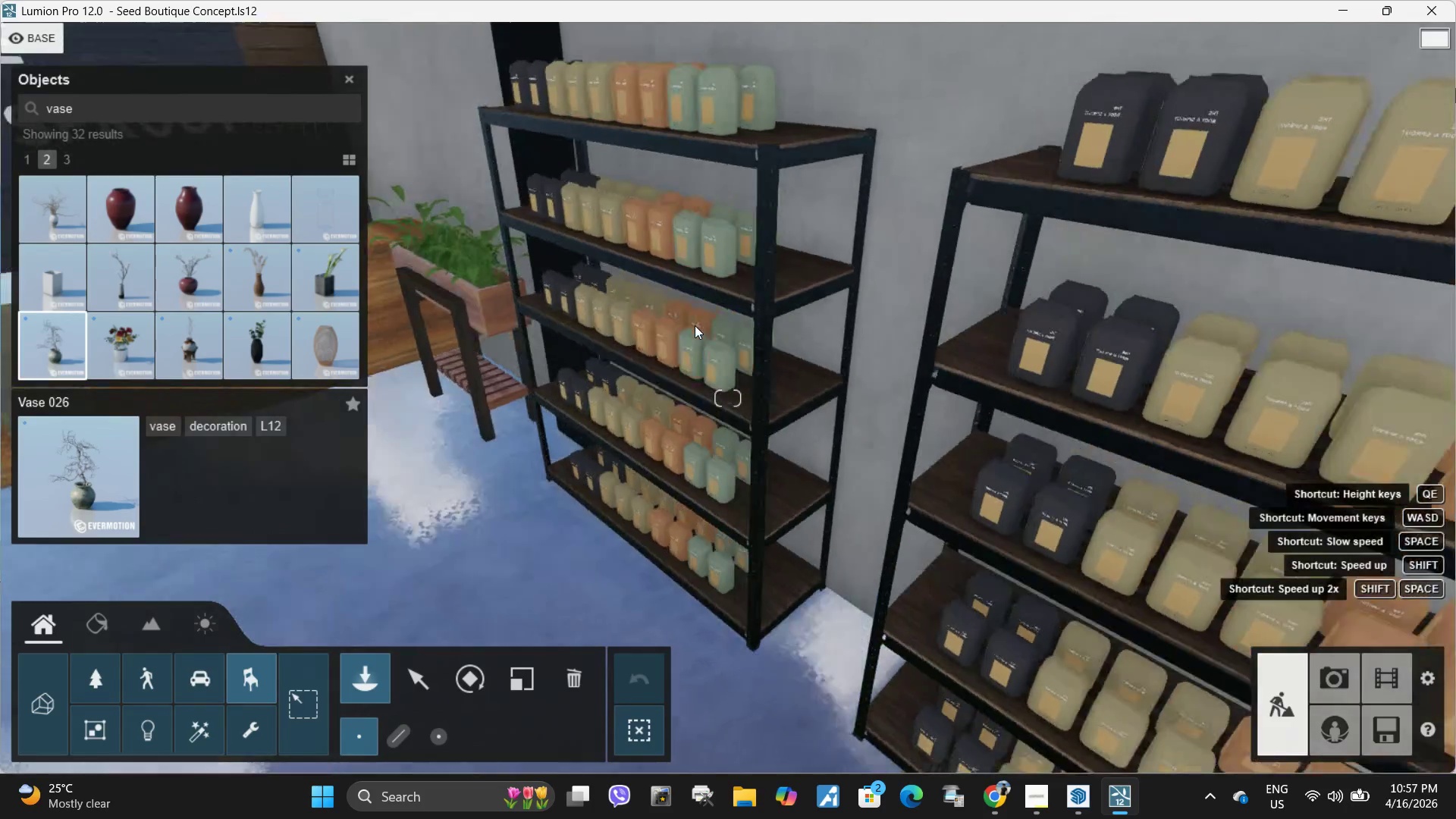 
type(as)
 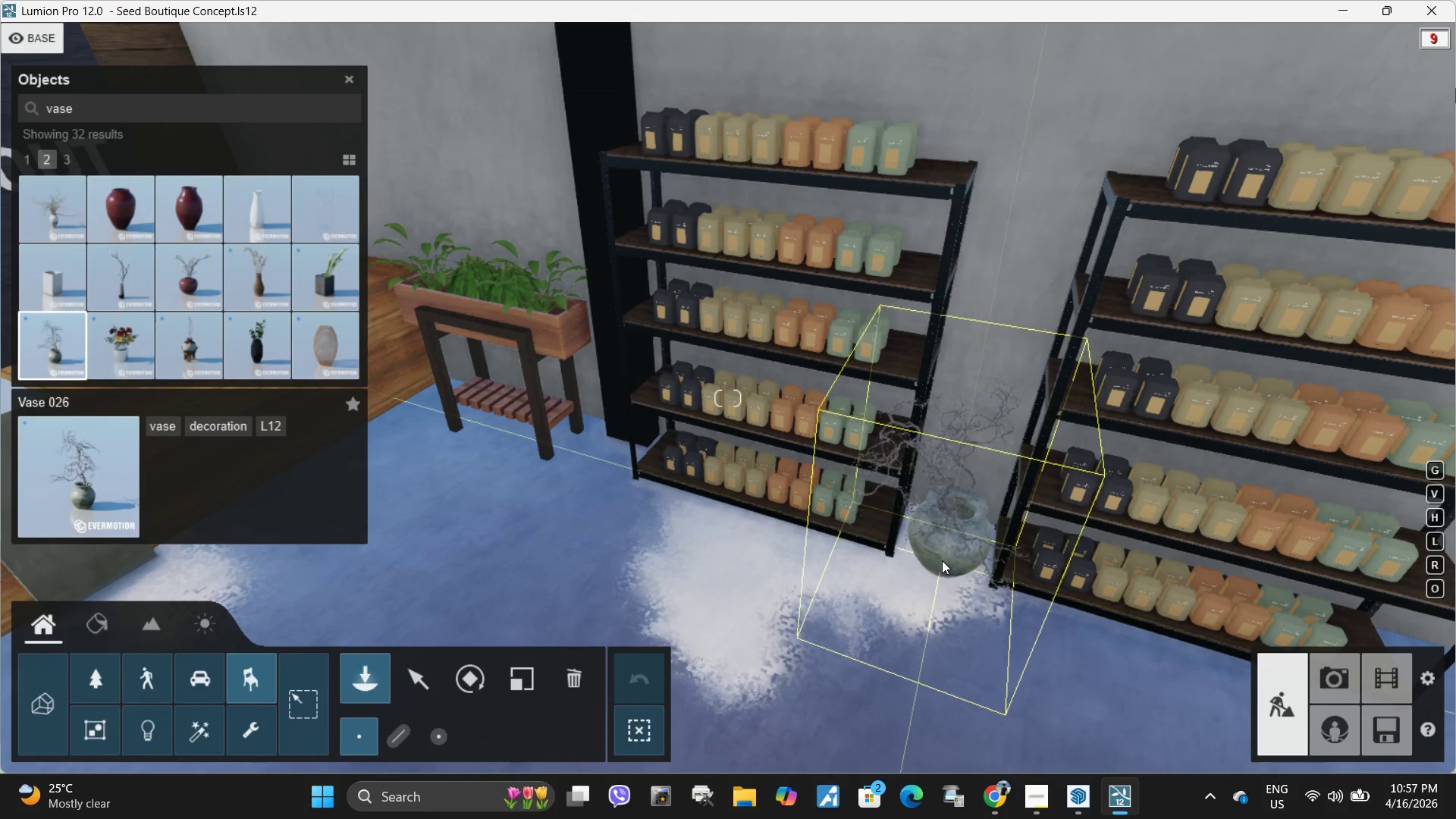 
left_click([939, 557])
 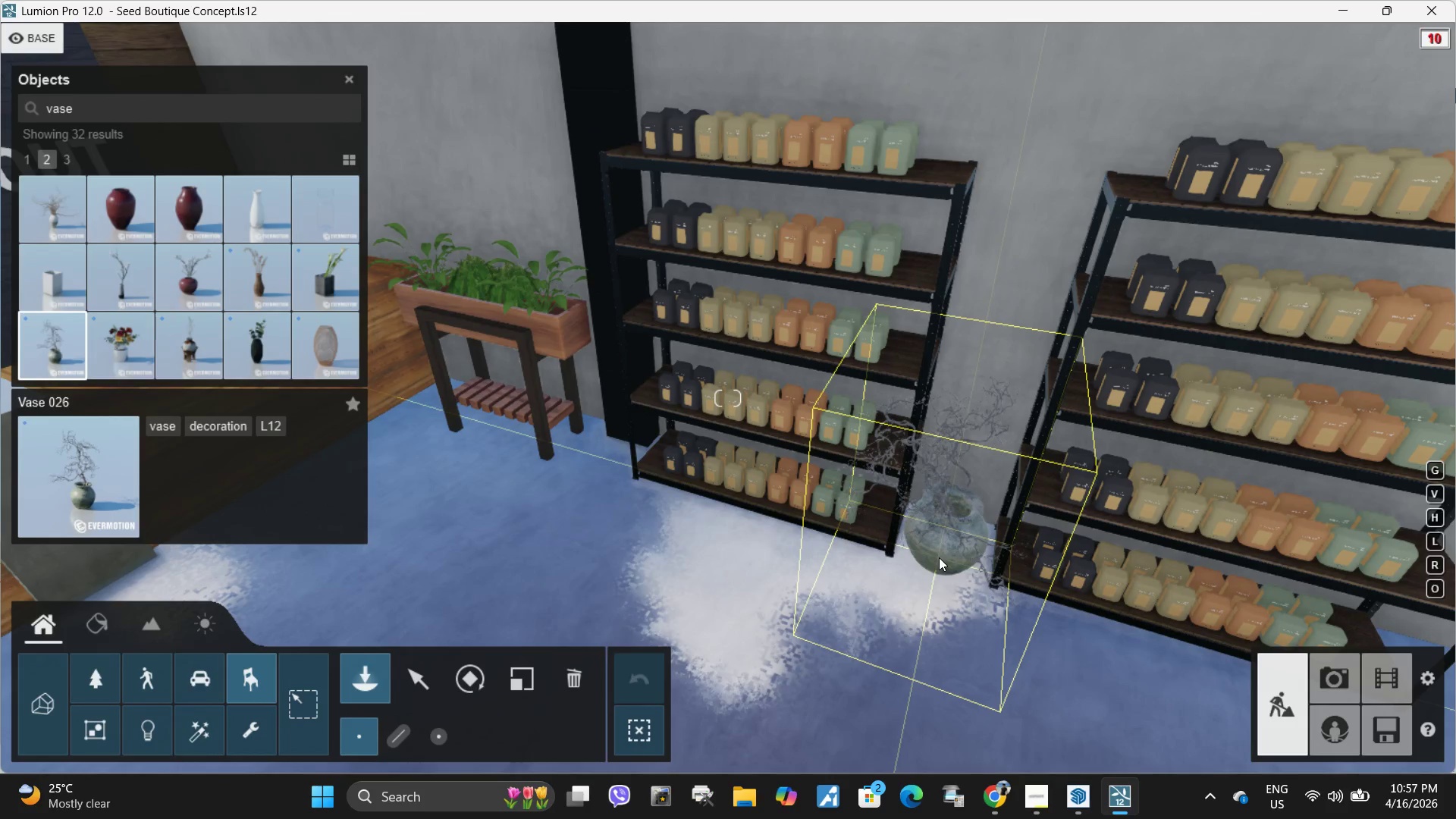 
hold_key(key=D, duration=0.53)
 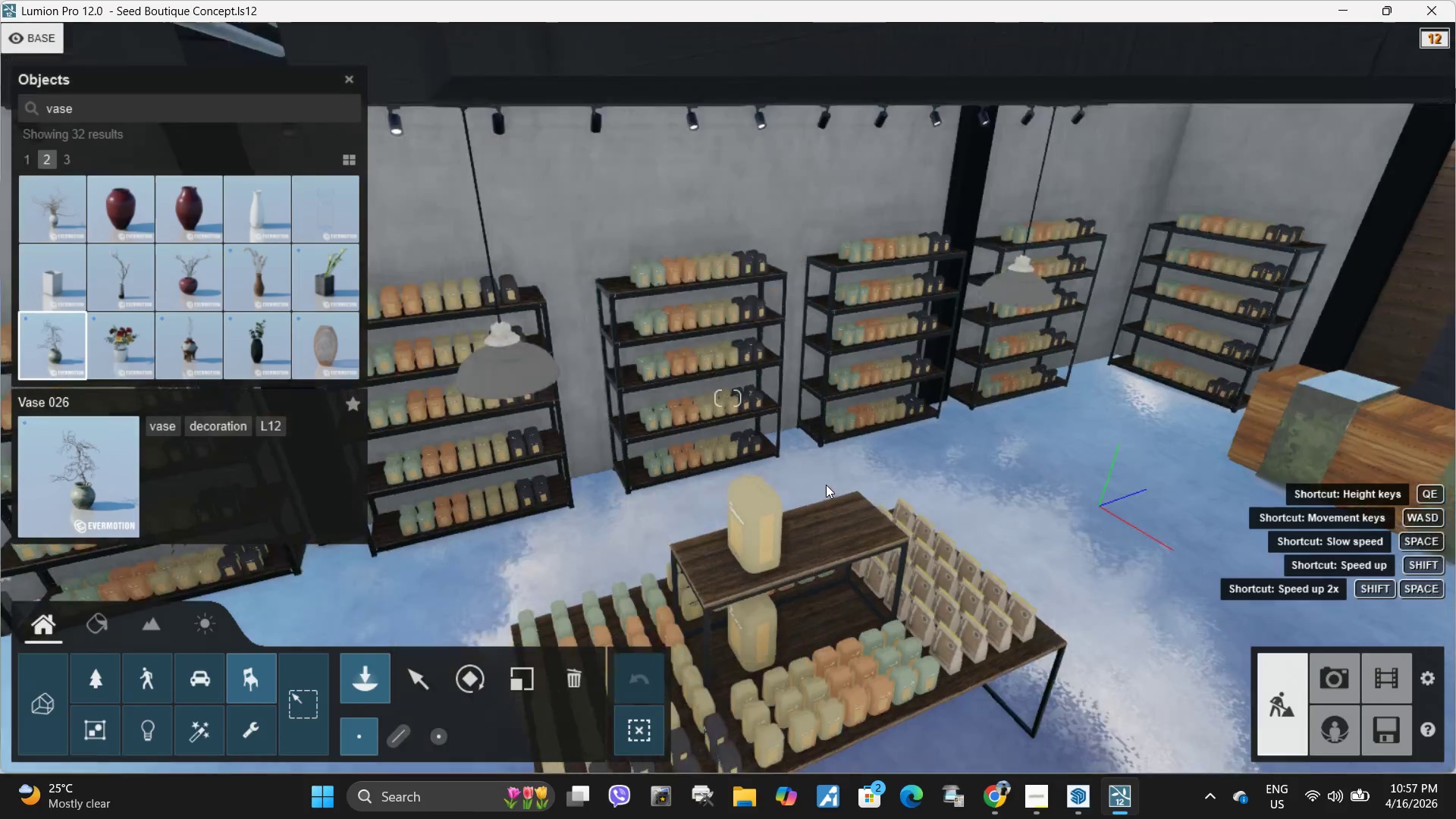 
type(ssawdasawddw)
 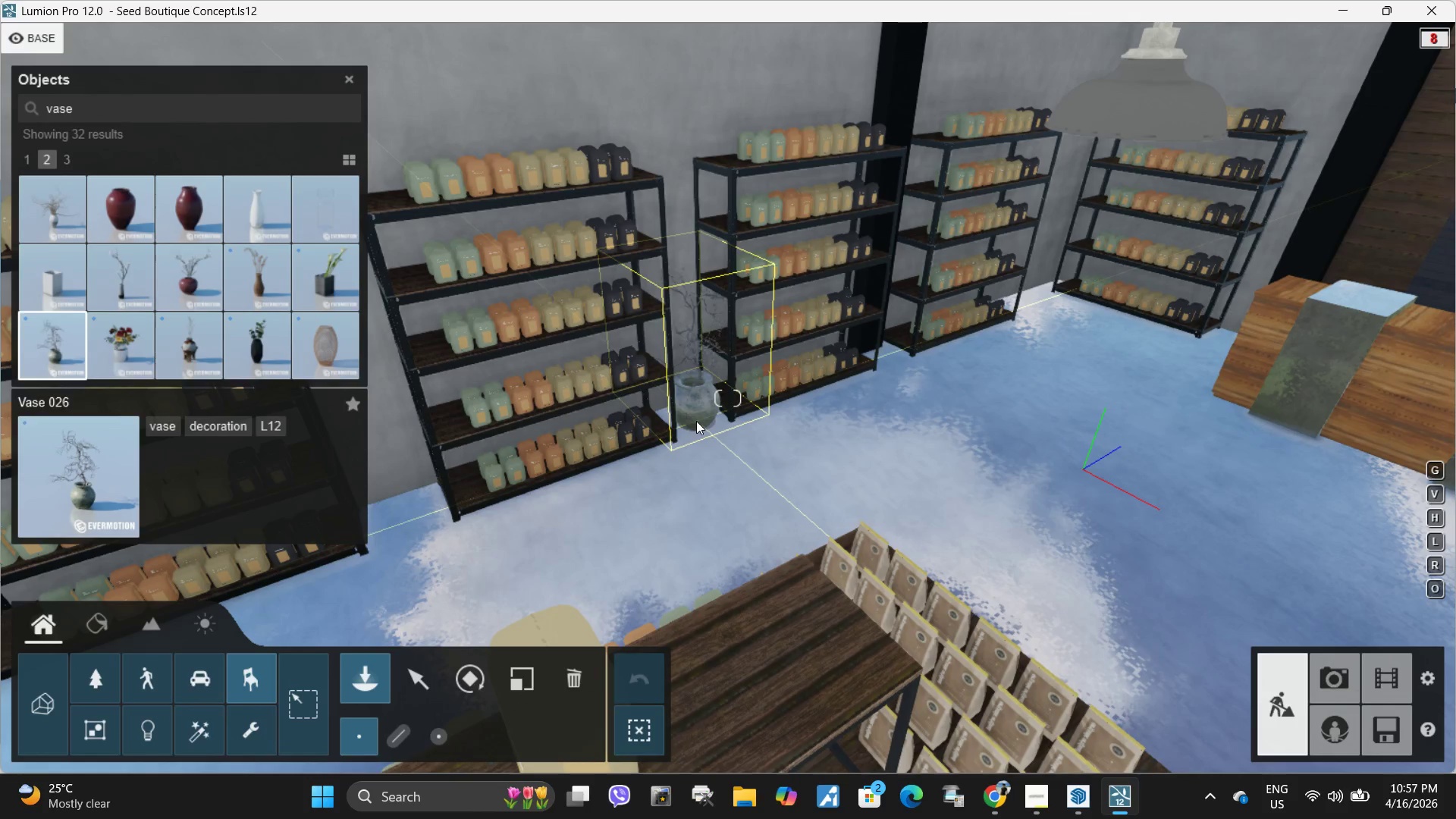 
left_click([696, 424])
 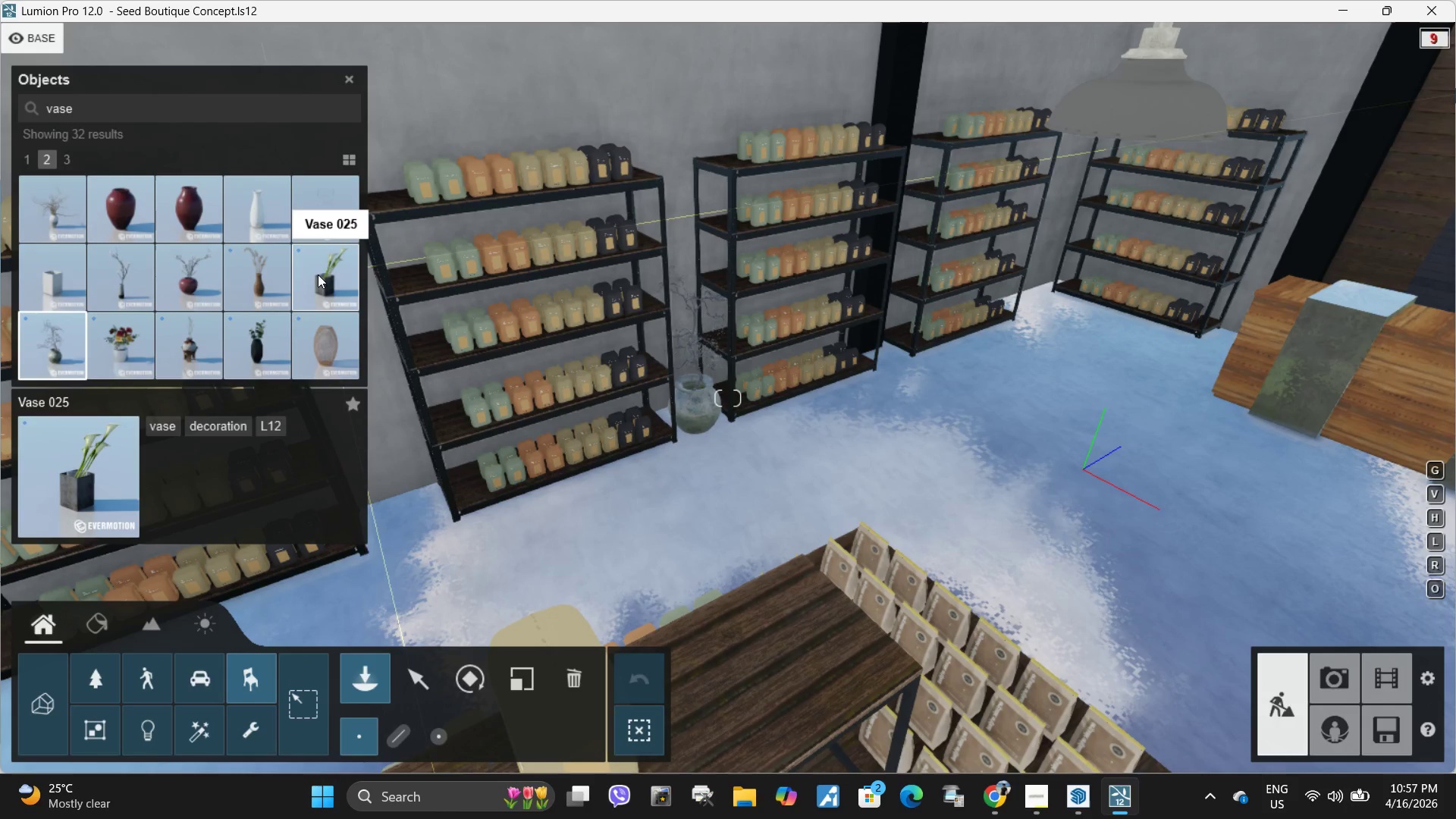 
left_click([256, 278])
 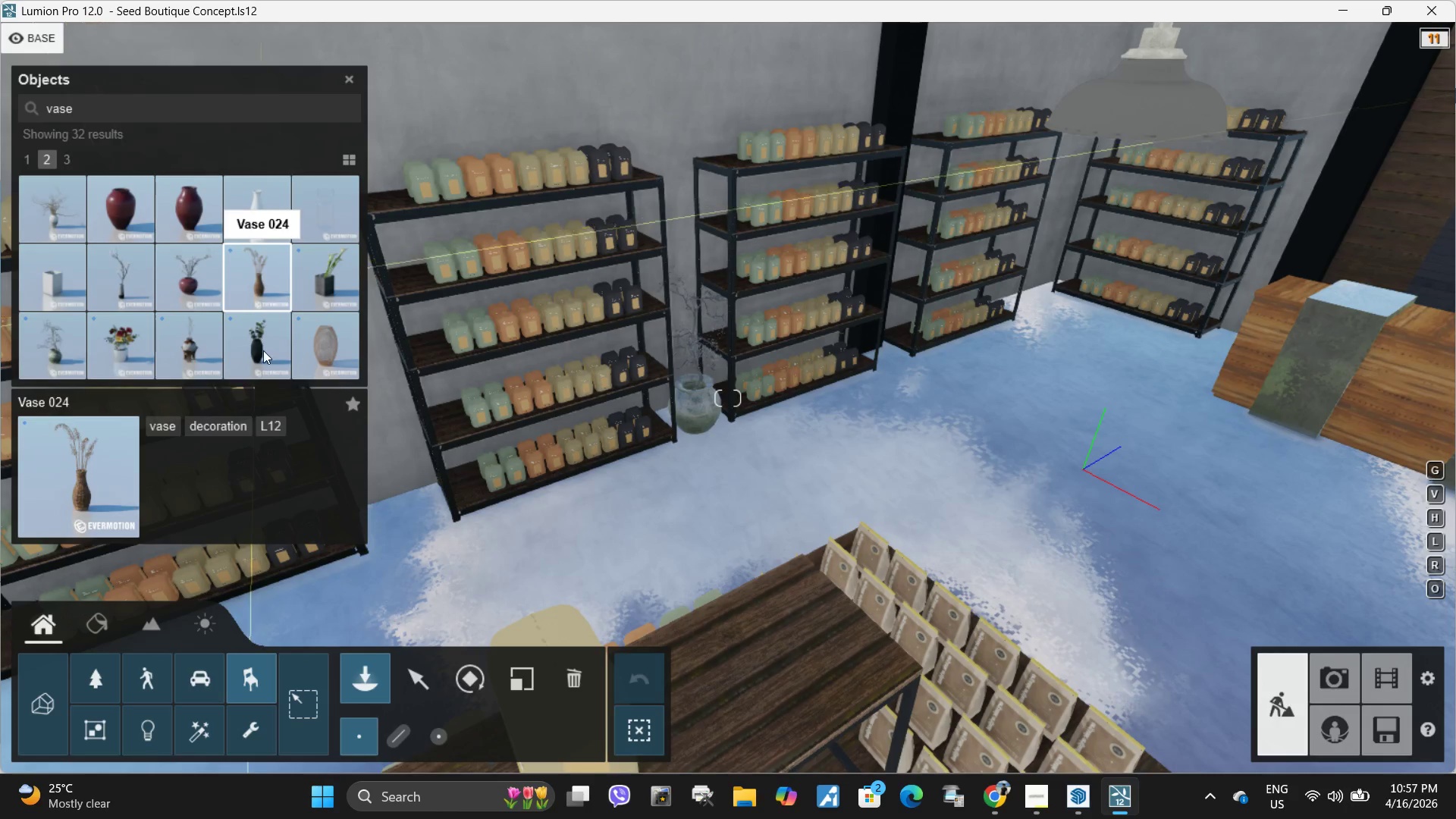 
left_click([263, 350])
 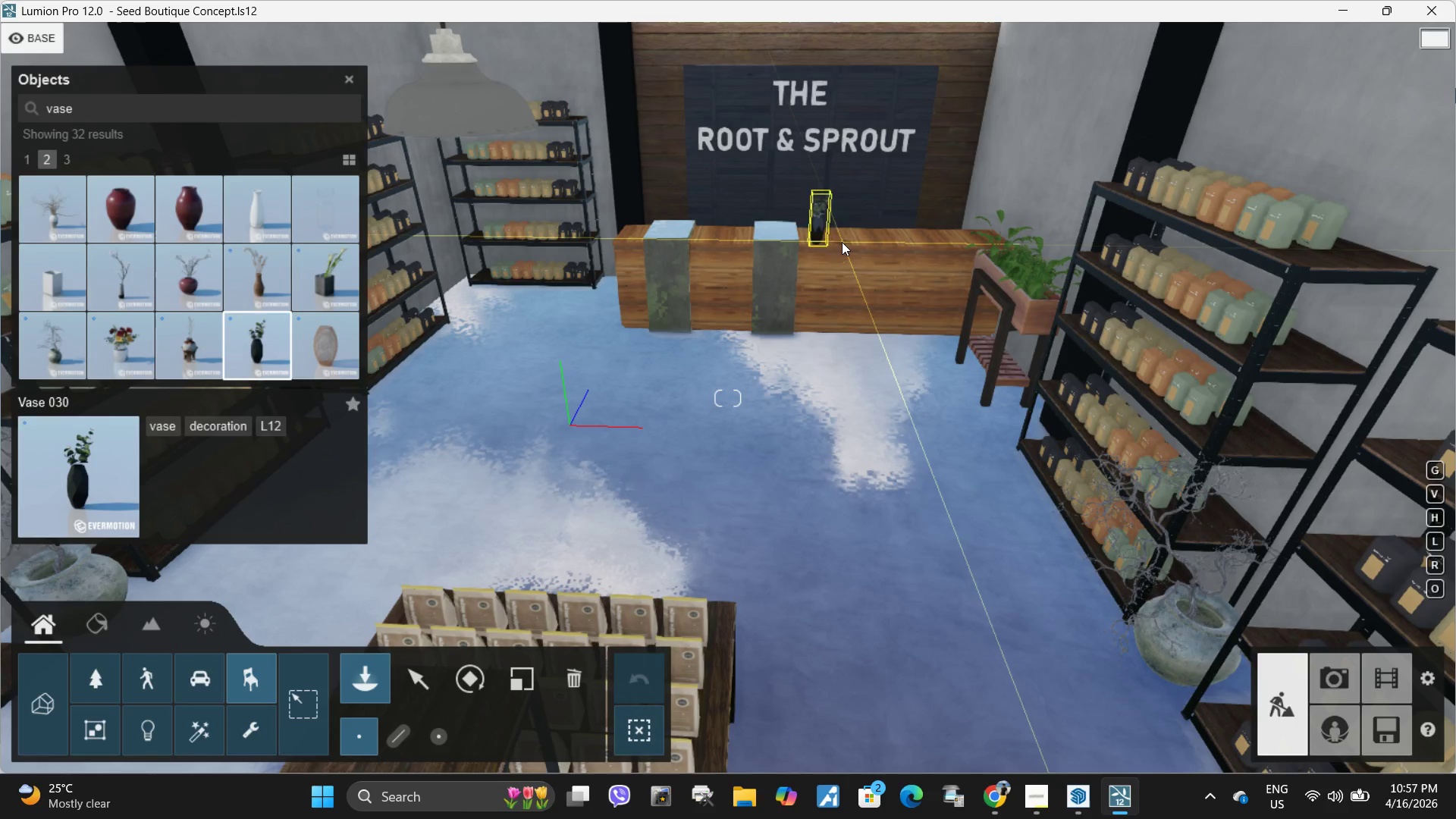 
wait(7.94)
 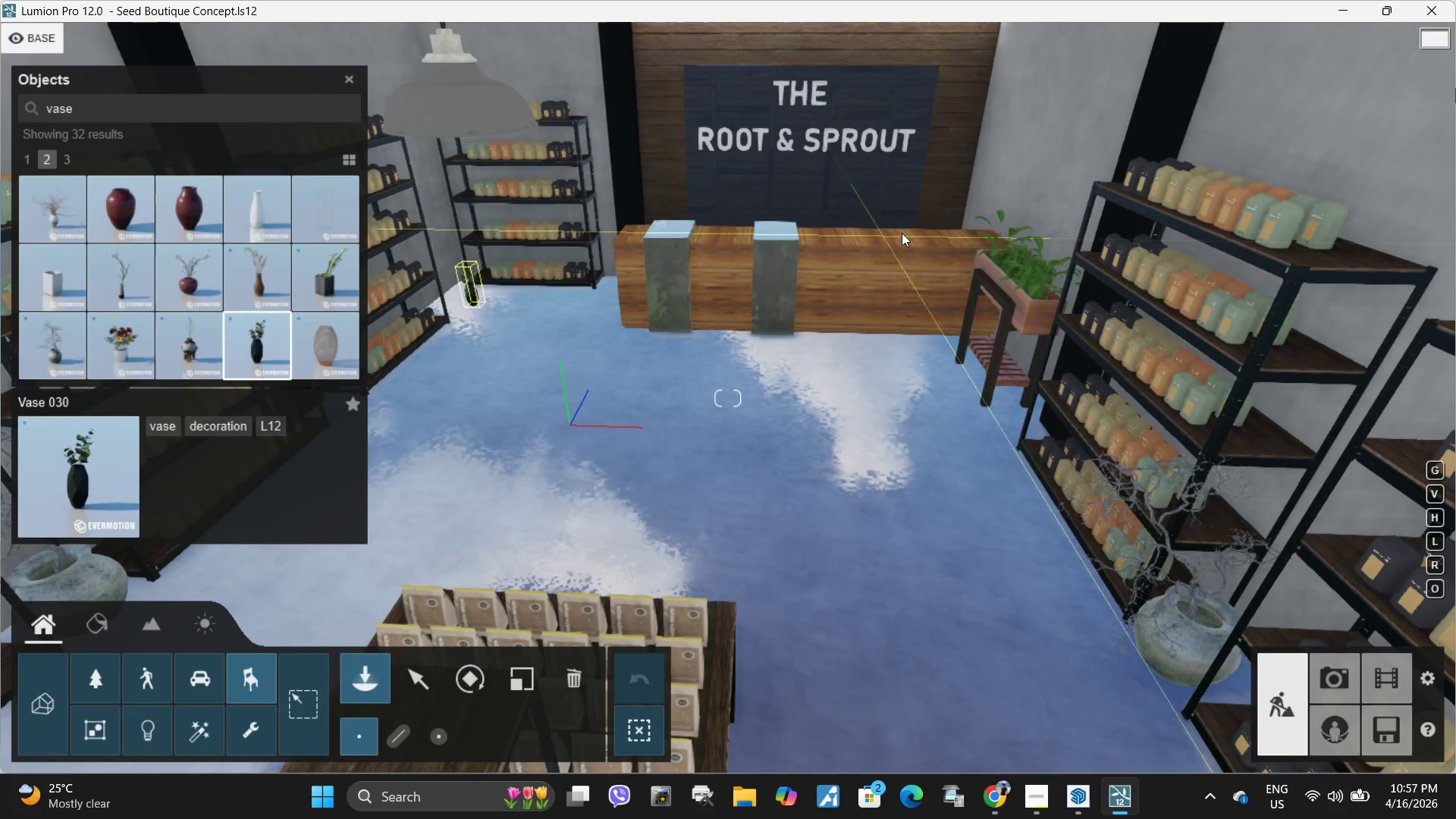 
left_click([960, 241])
 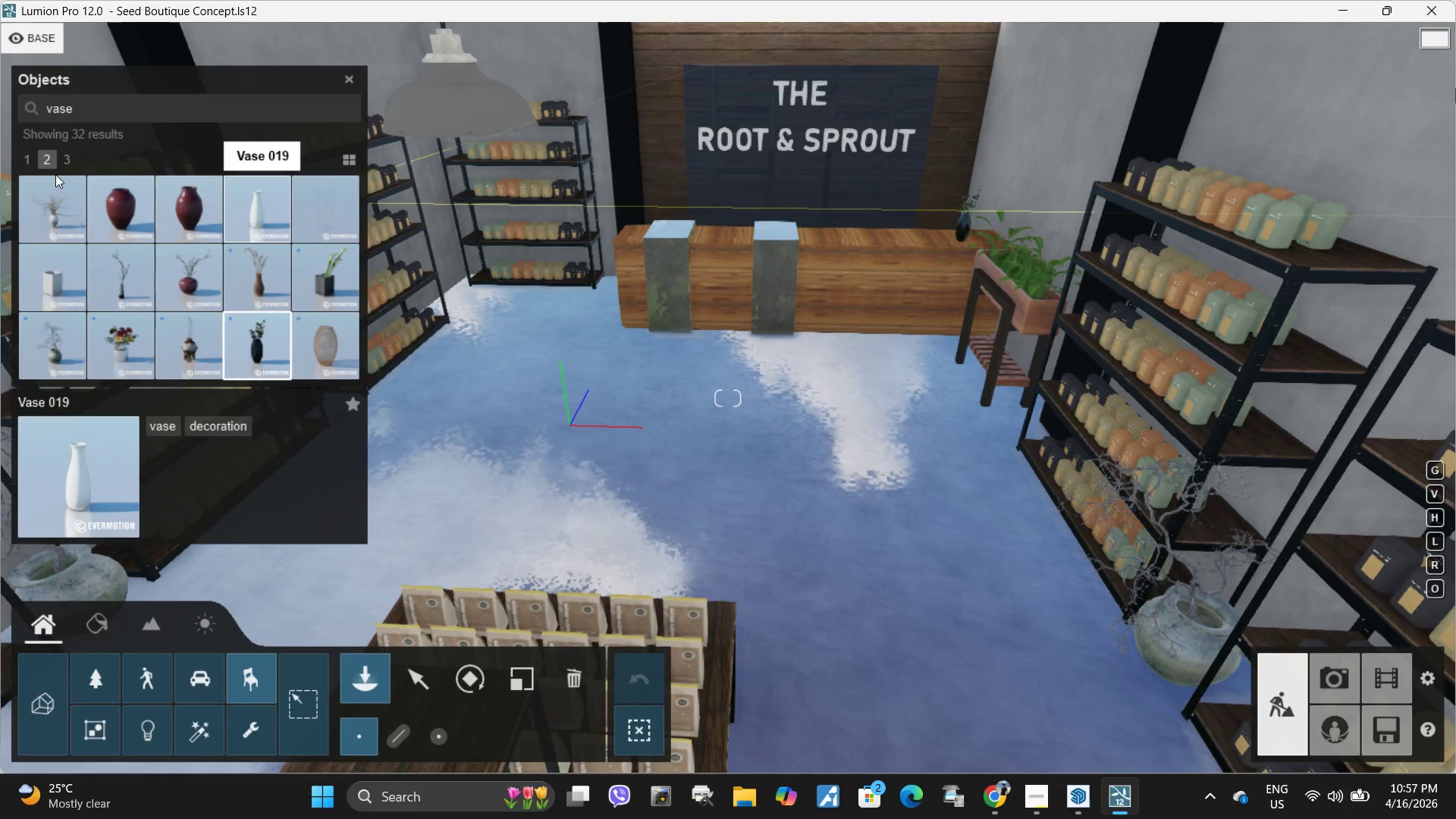 
left_click([65, 156])
 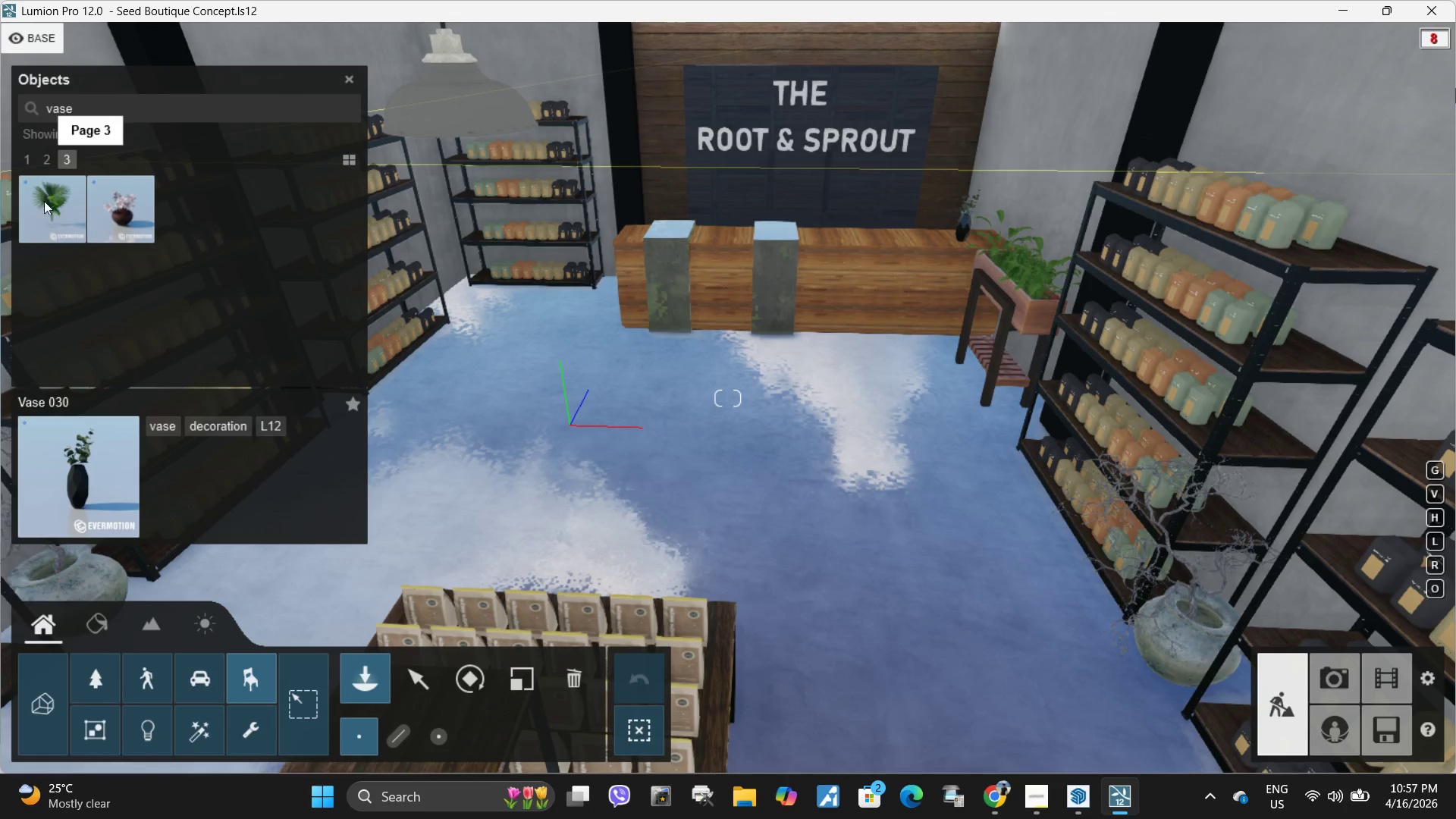 
left_click([44, 207])
 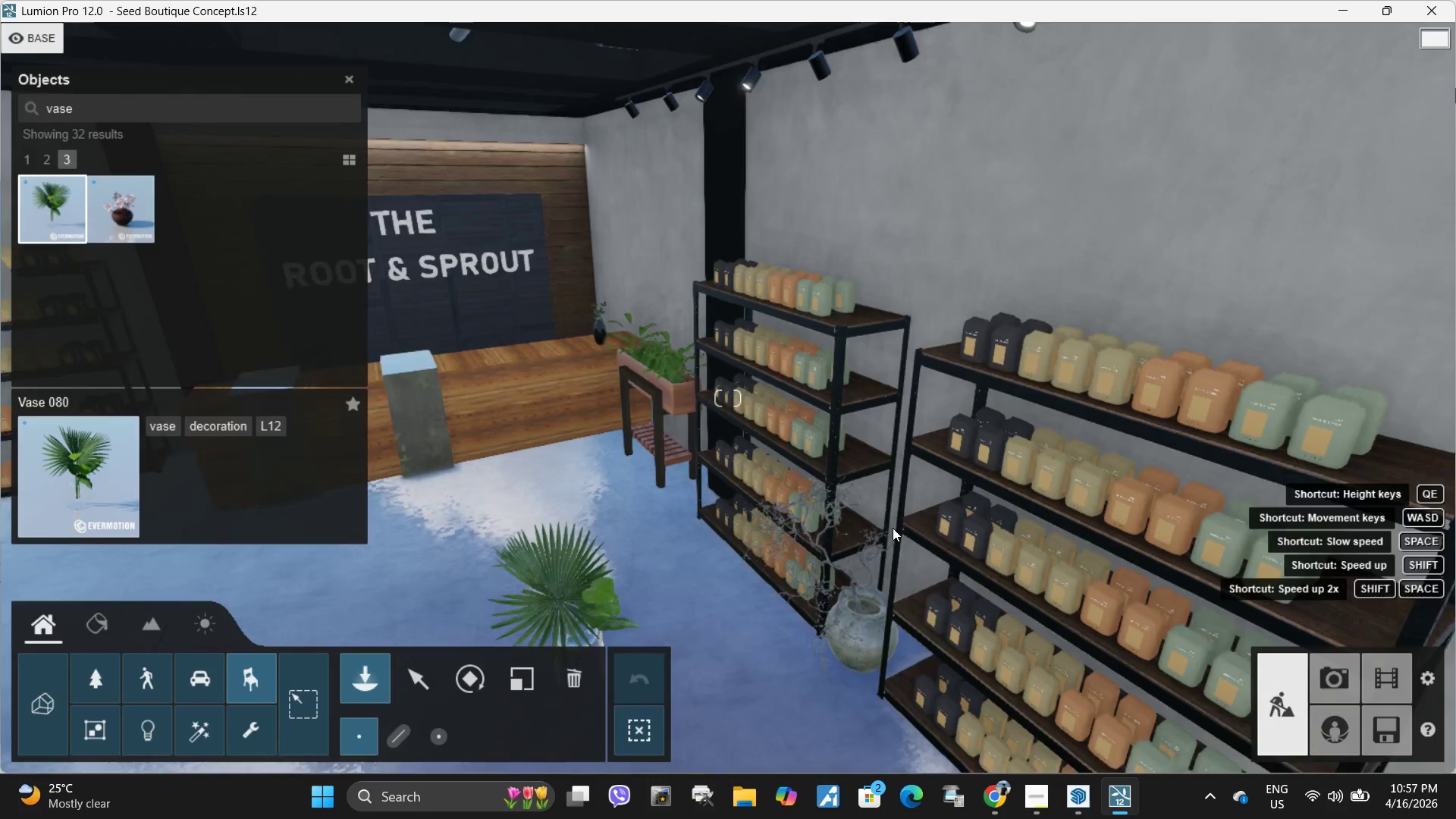 
key(S)
 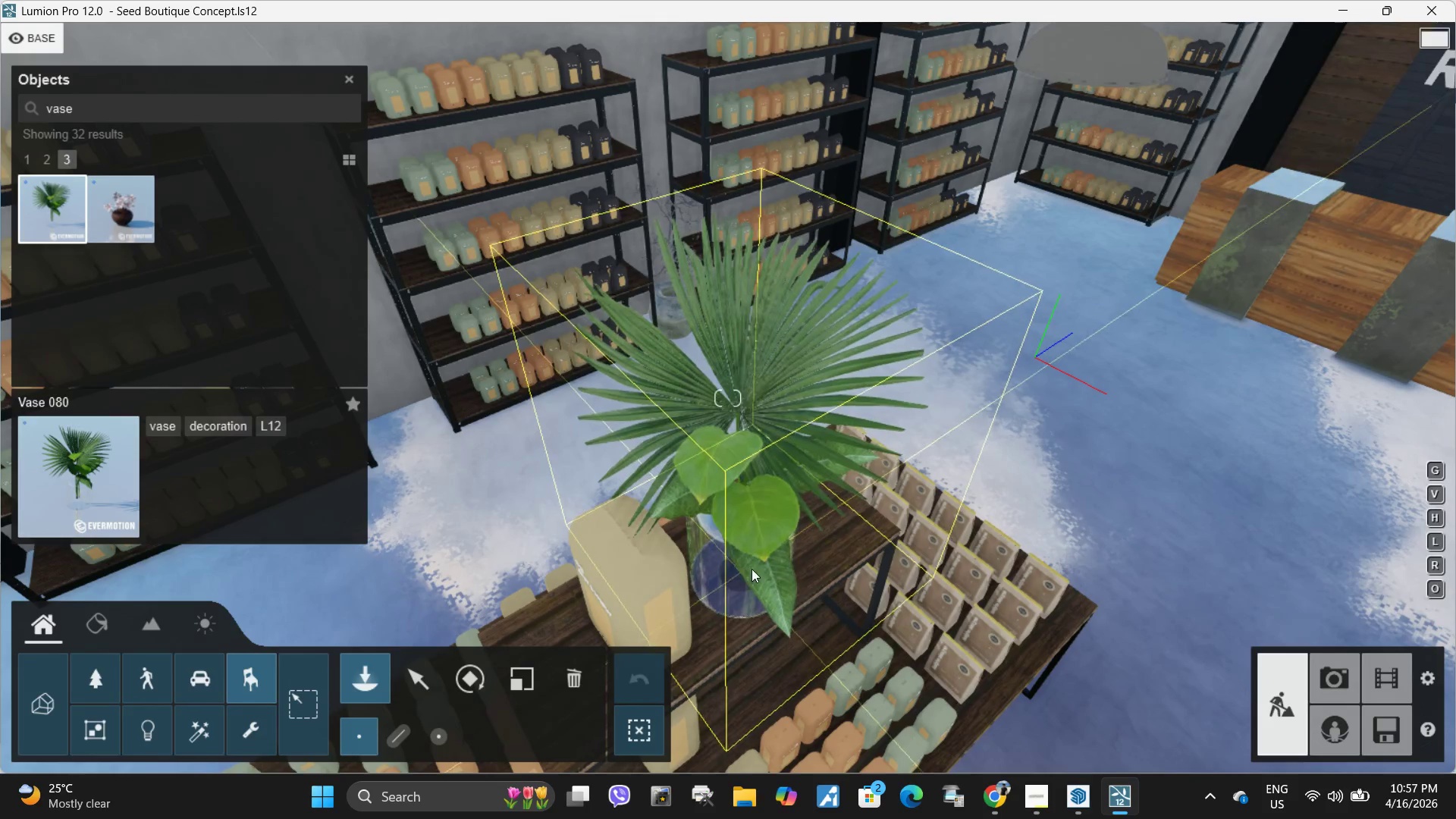 
left_click([766, 544])
 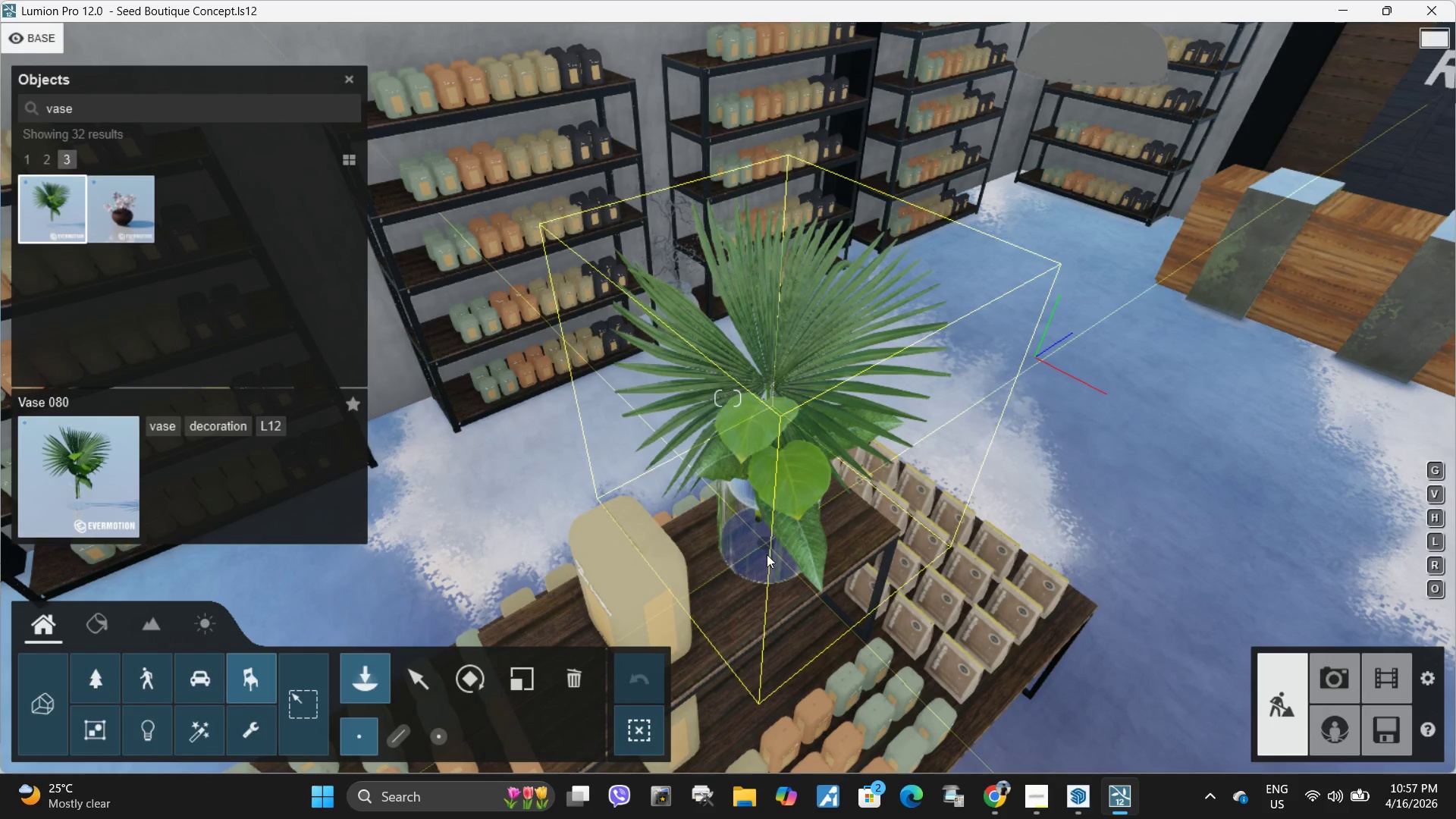 
type(aeassaa)
 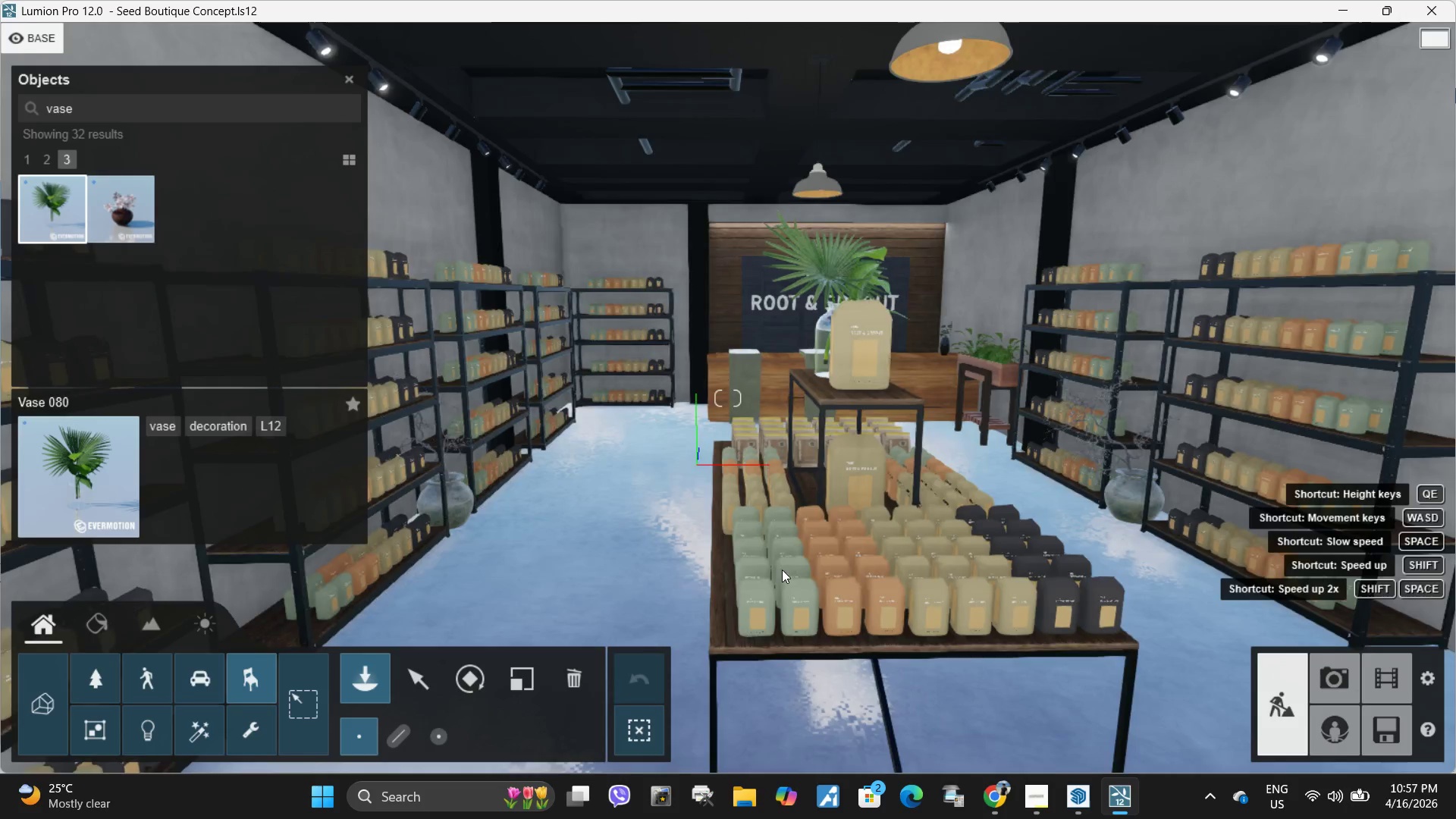 
key(E)
 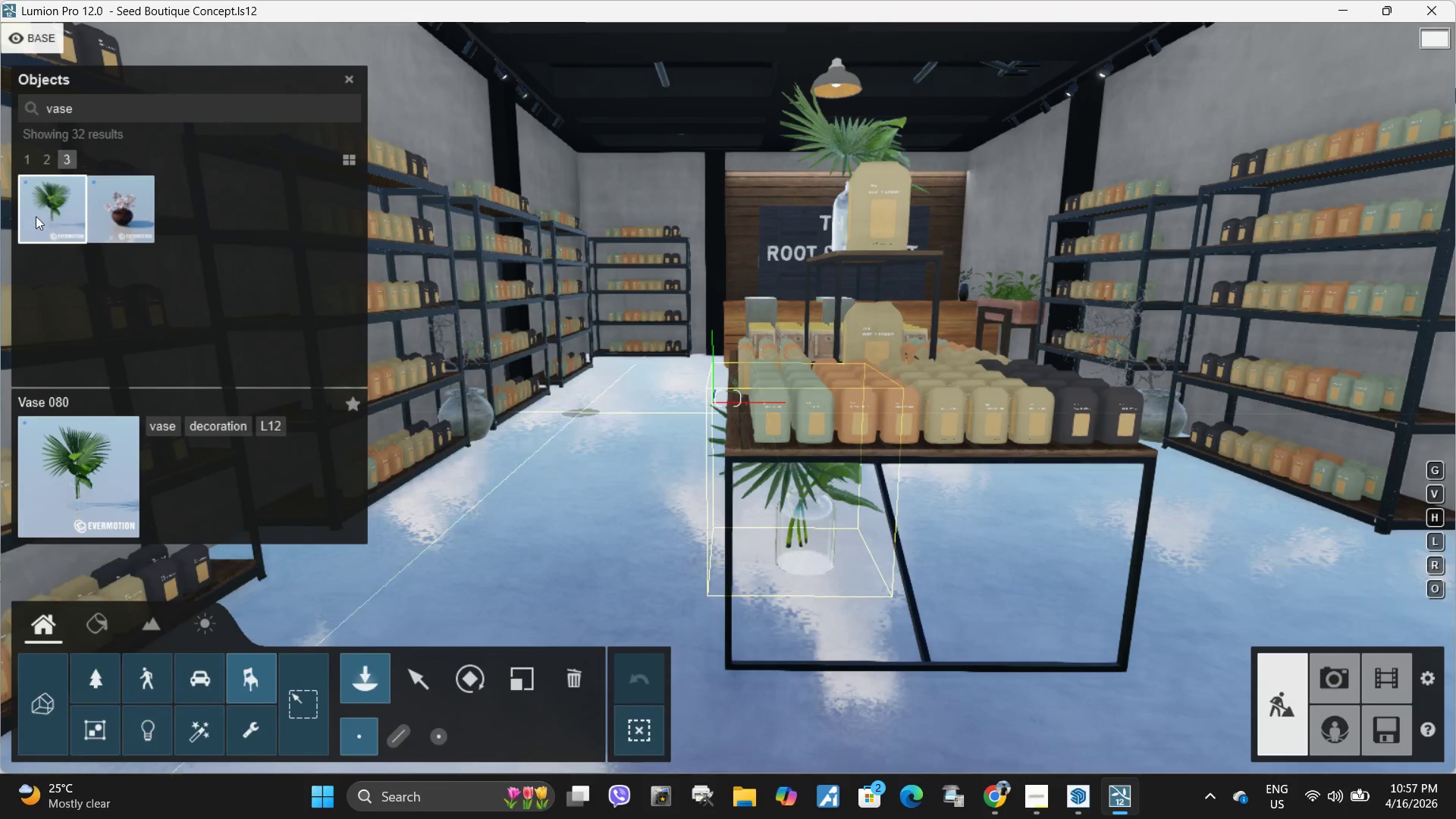 
left_click([122, 208])
 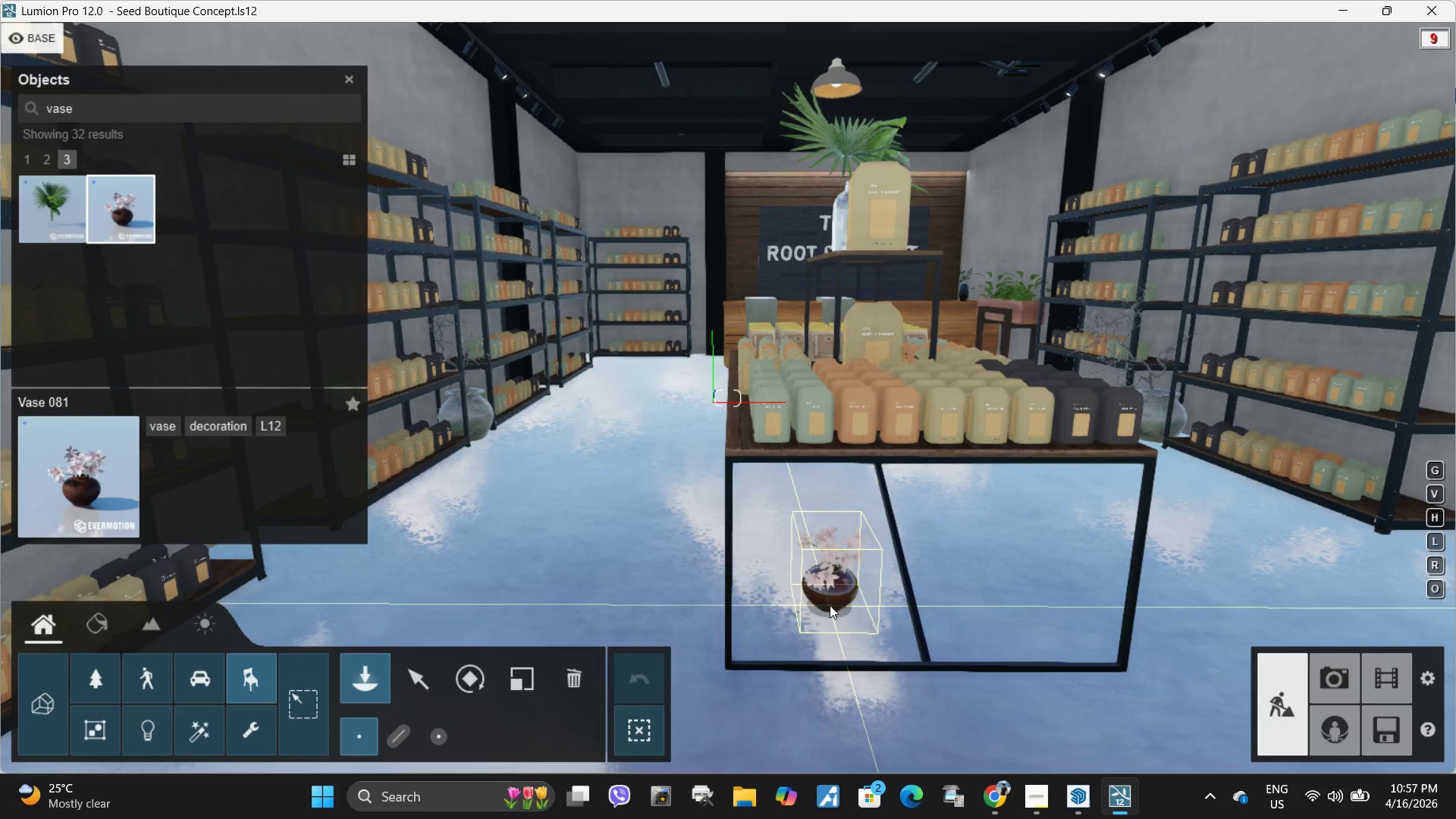 
type(qq)
 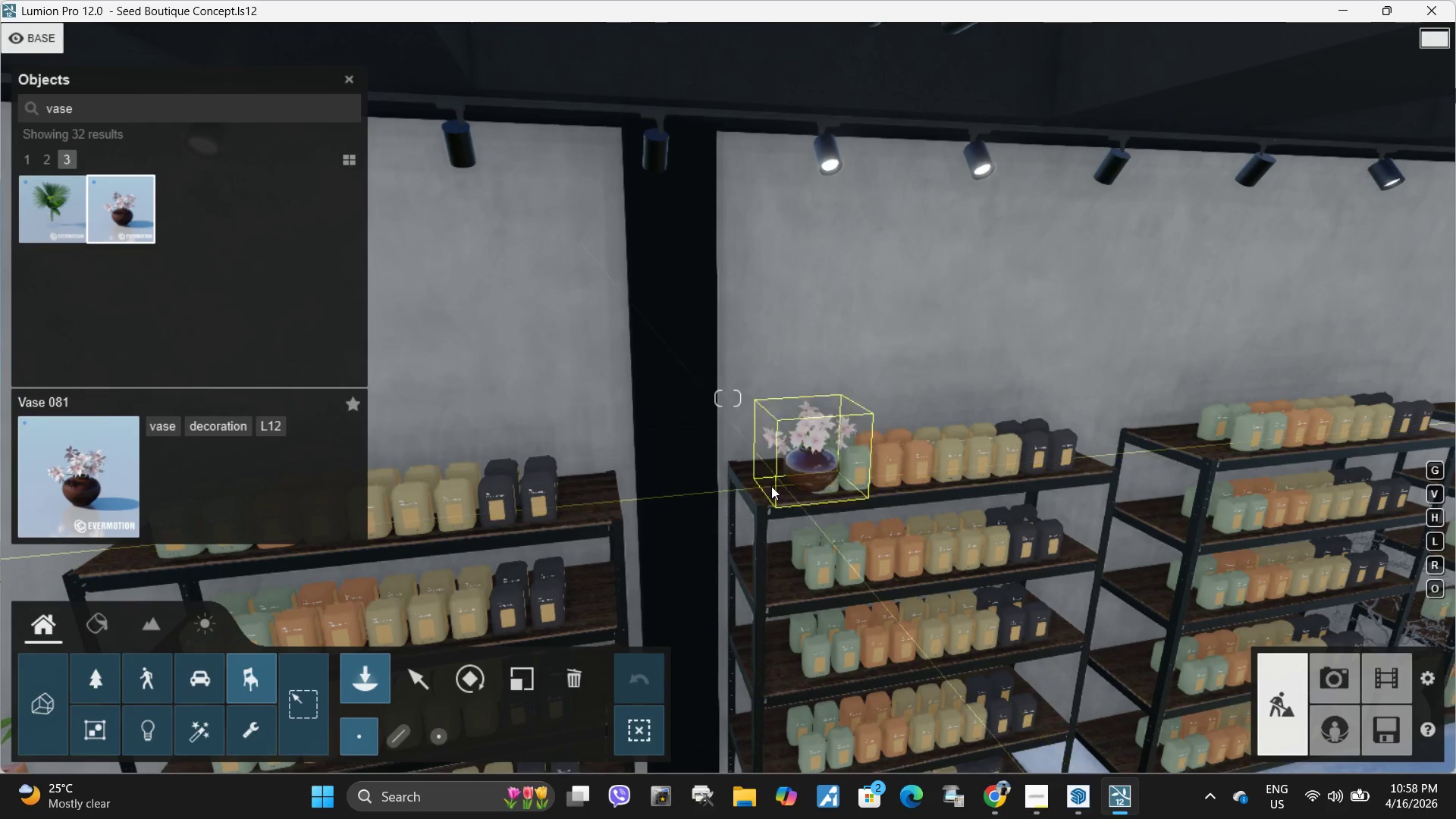 
wait(5.28)
 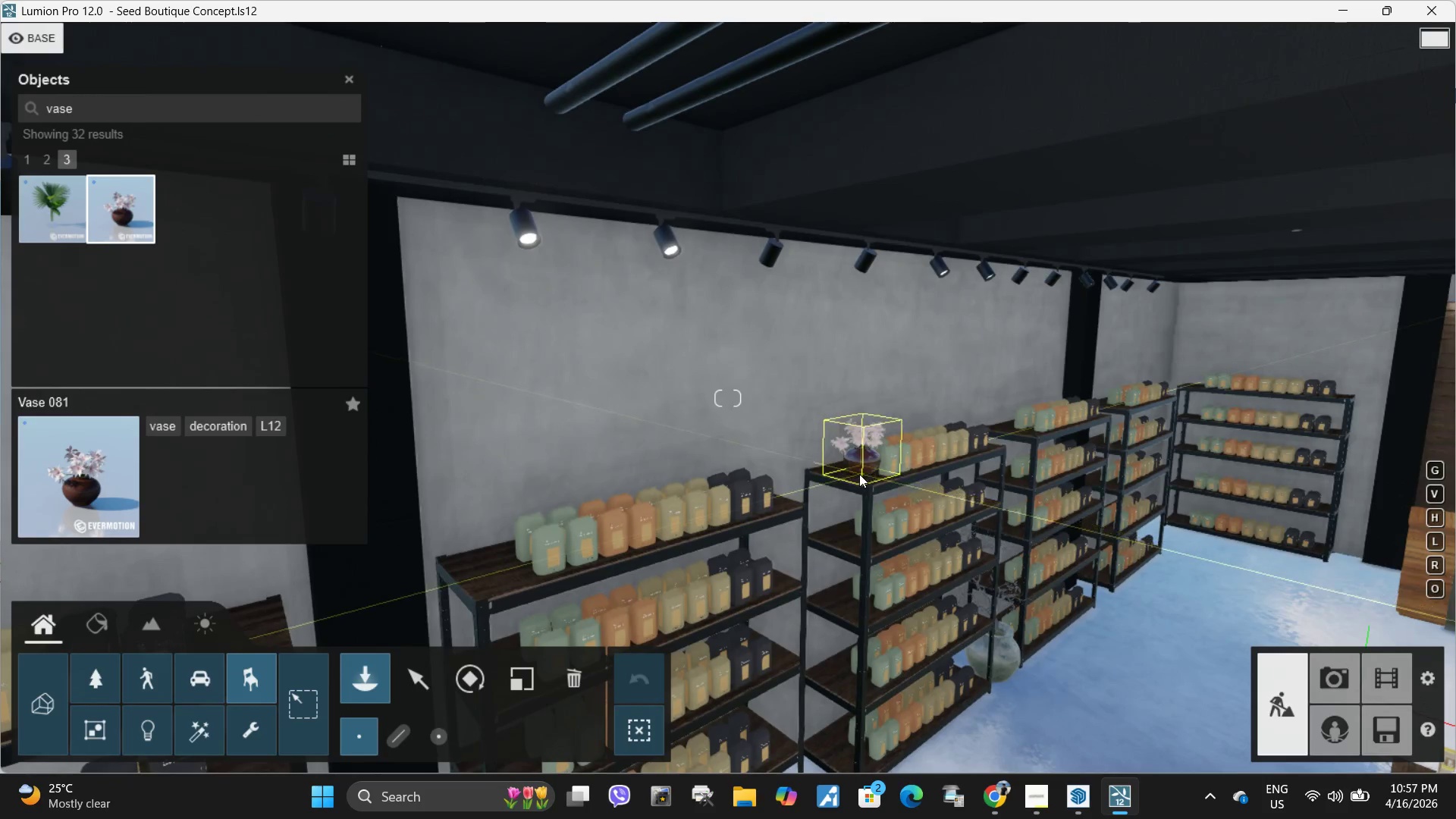 
left_click([771, 490])
 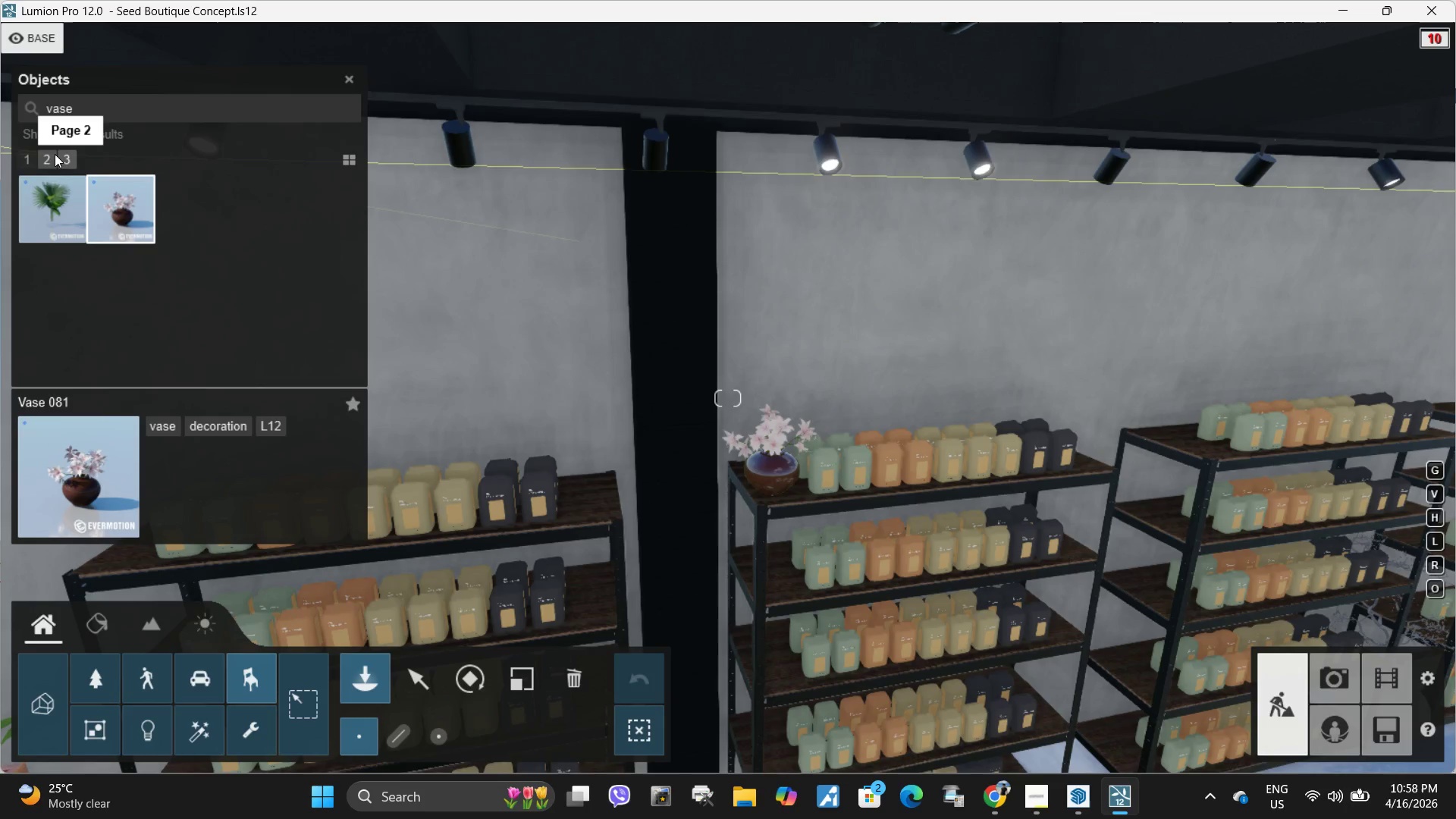 
left_click([43, 166])
 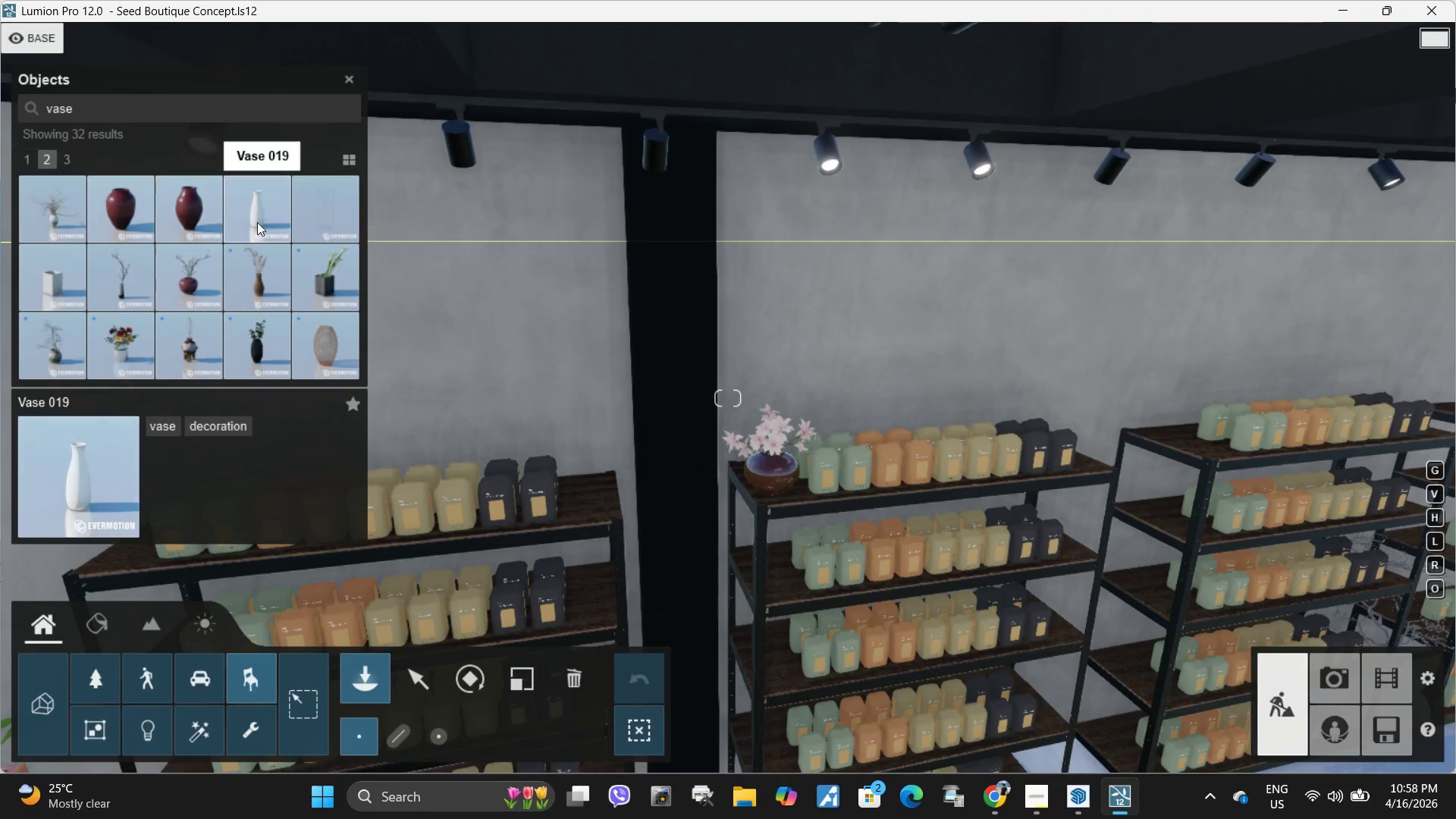 
left_click([257, 222])
 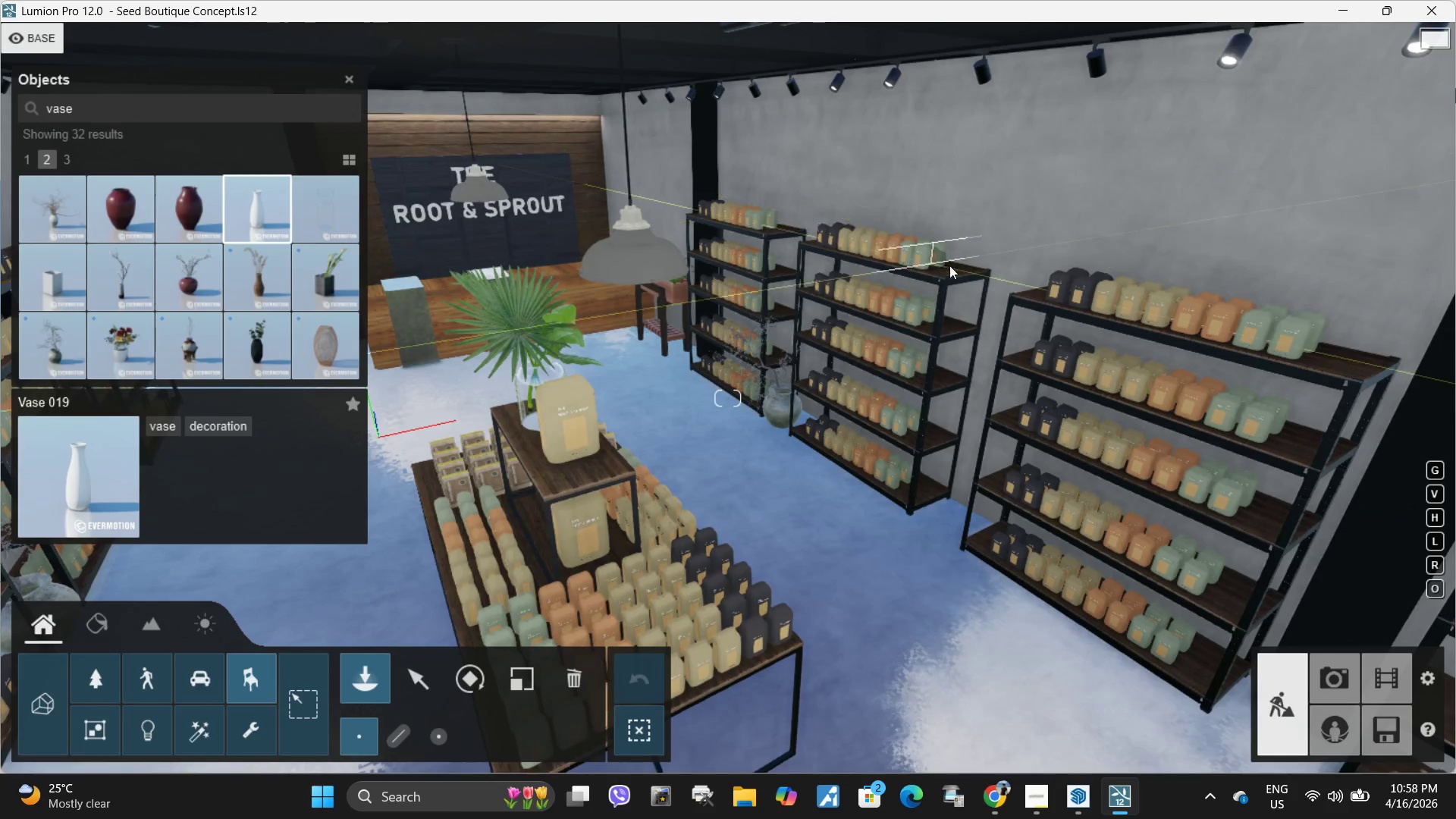 
left_click([954, 271])
 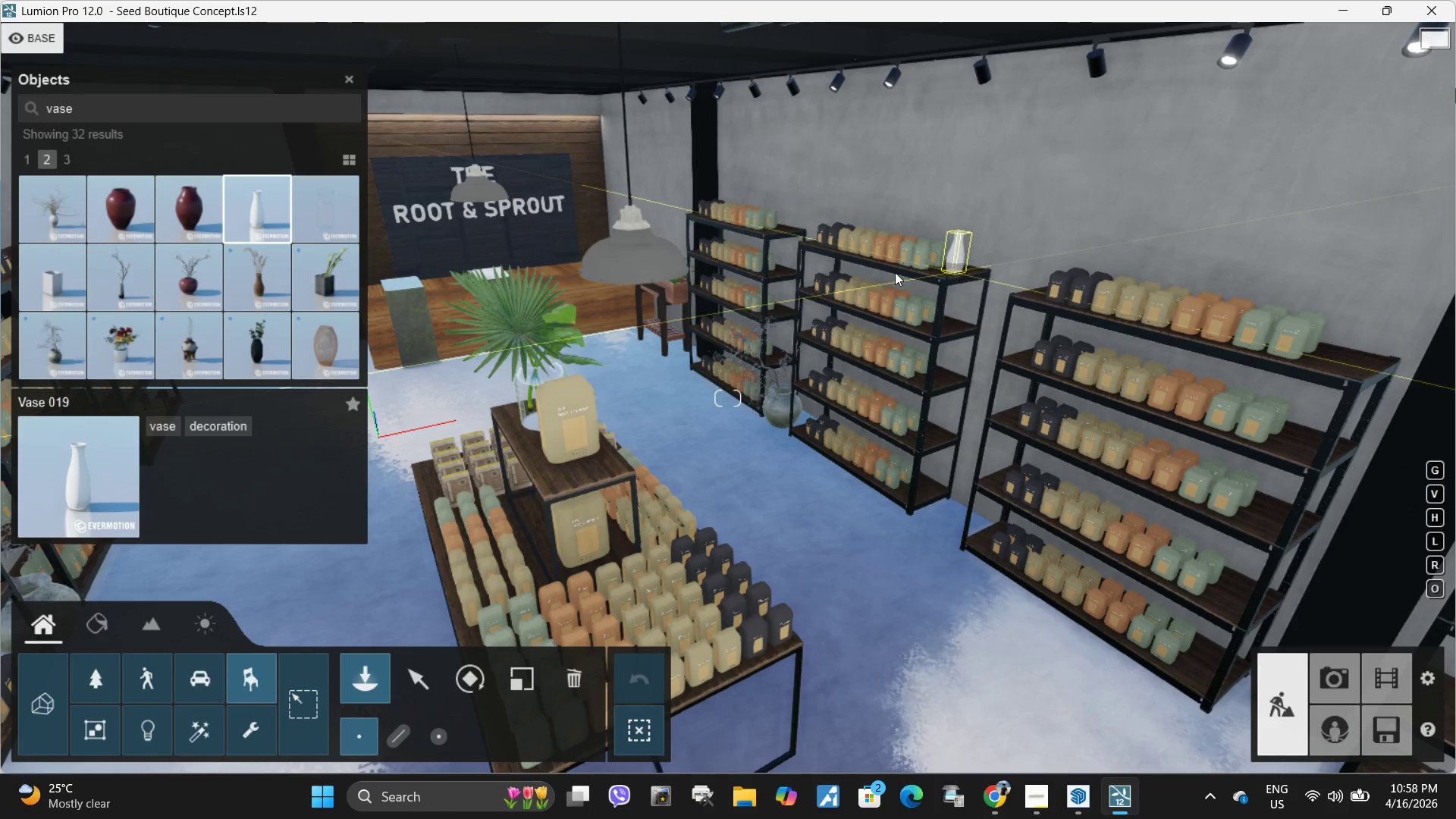 
hold_key(key=W, duration=0.94)
 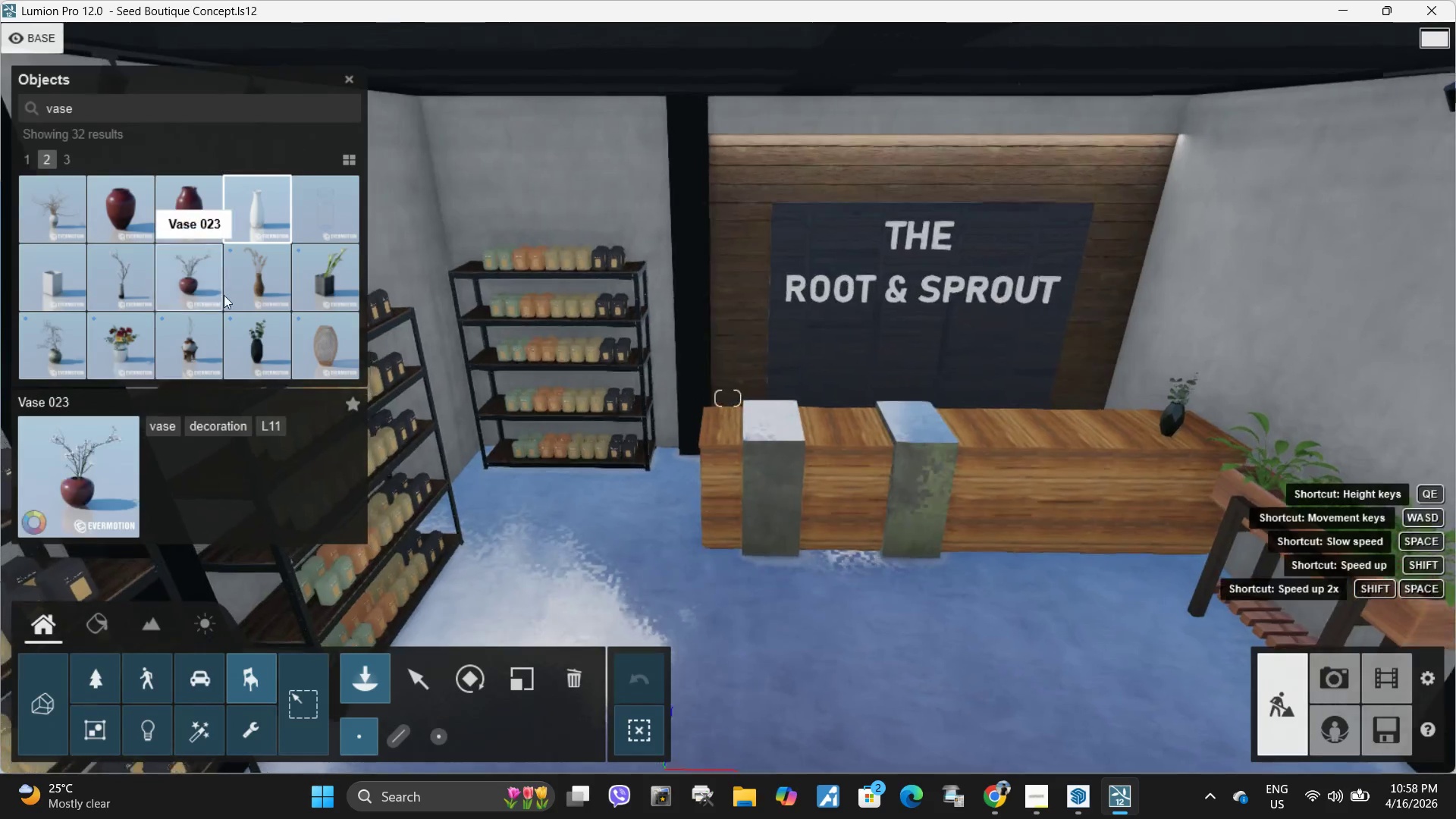 
hold_key(key=Q, duration=0.45)
 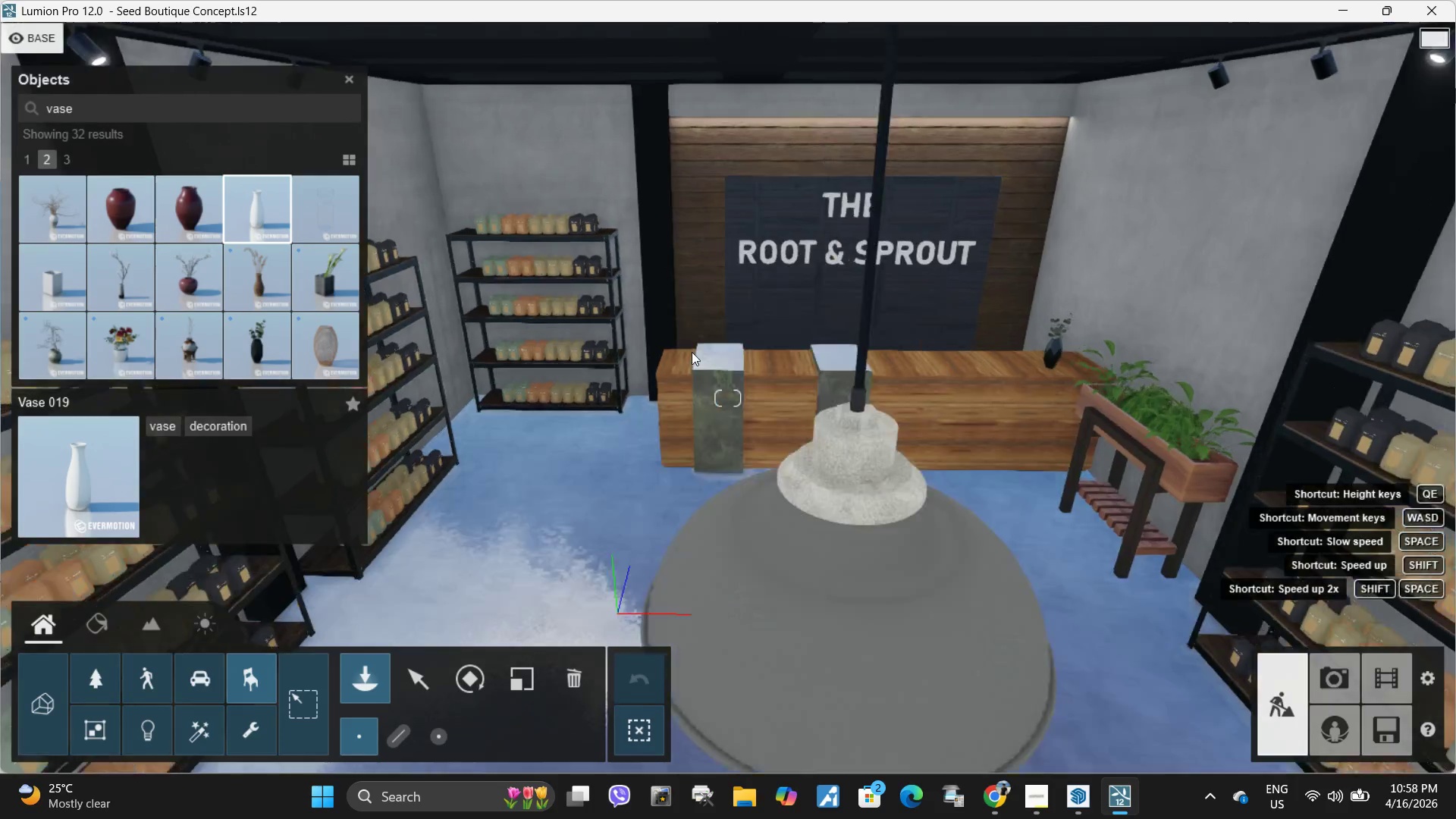 
key(A)
 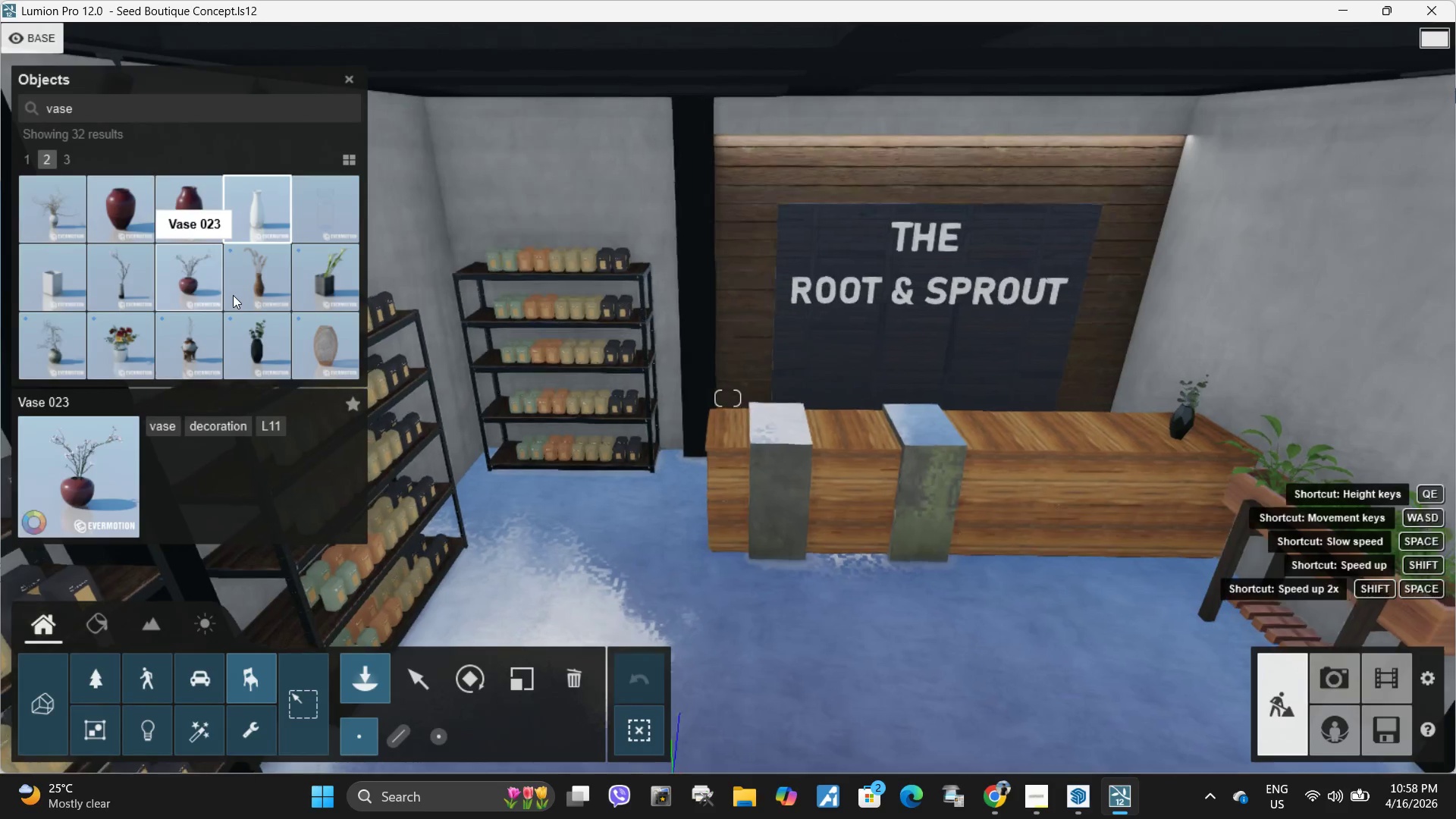 
left_click([253, 285])
 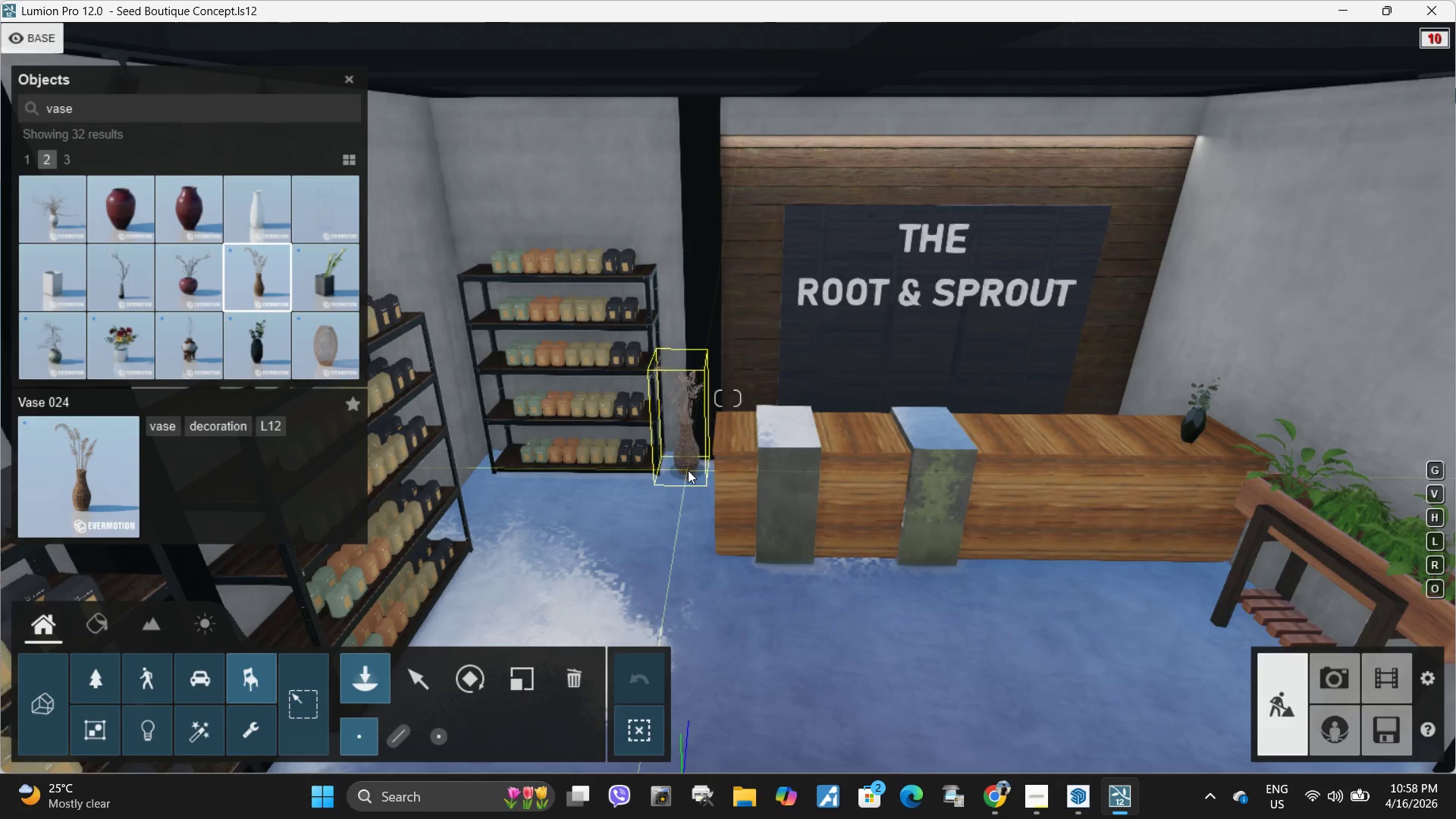 
left_click([688, 470])
 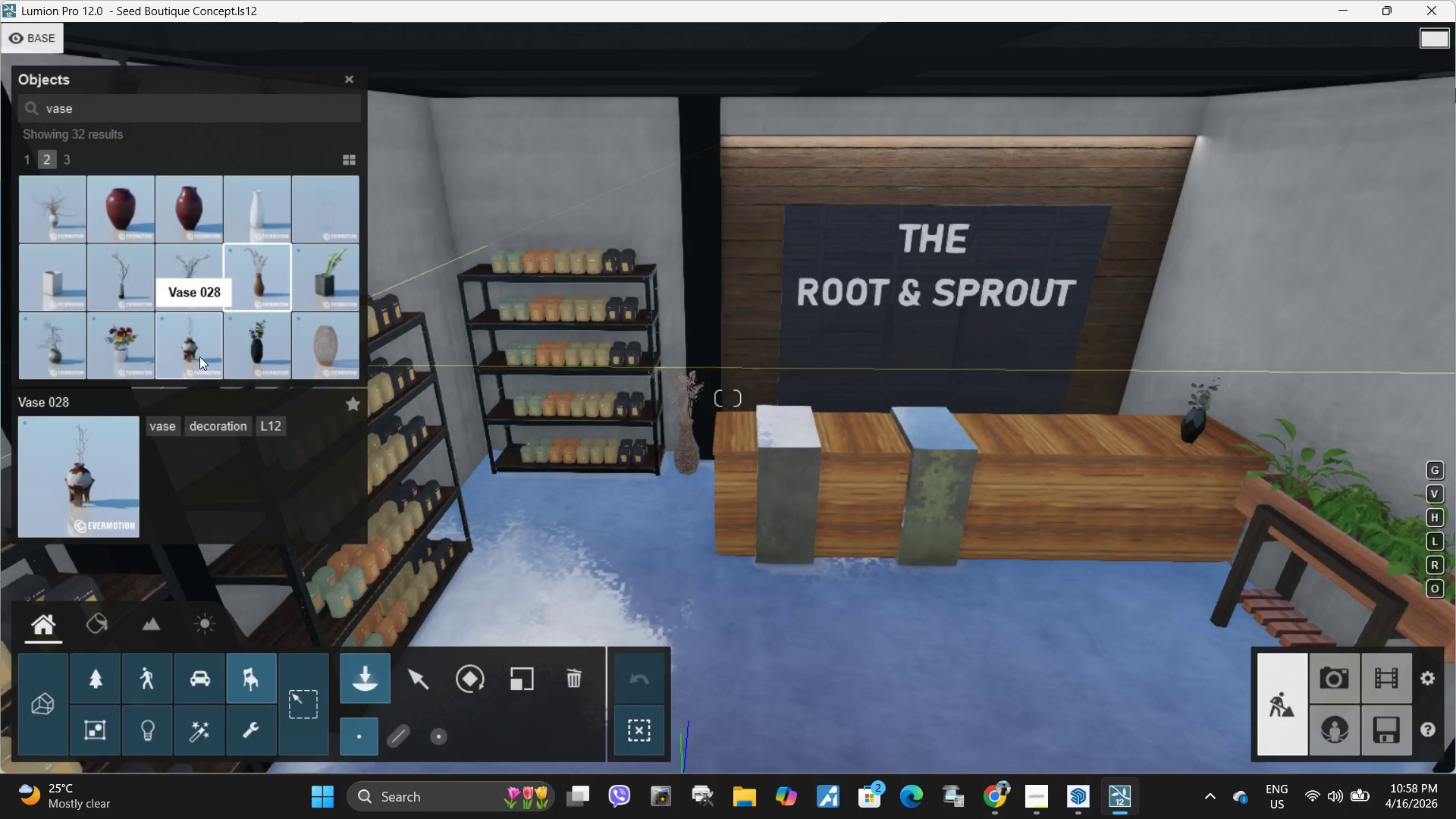 
left_click([259, 355])
 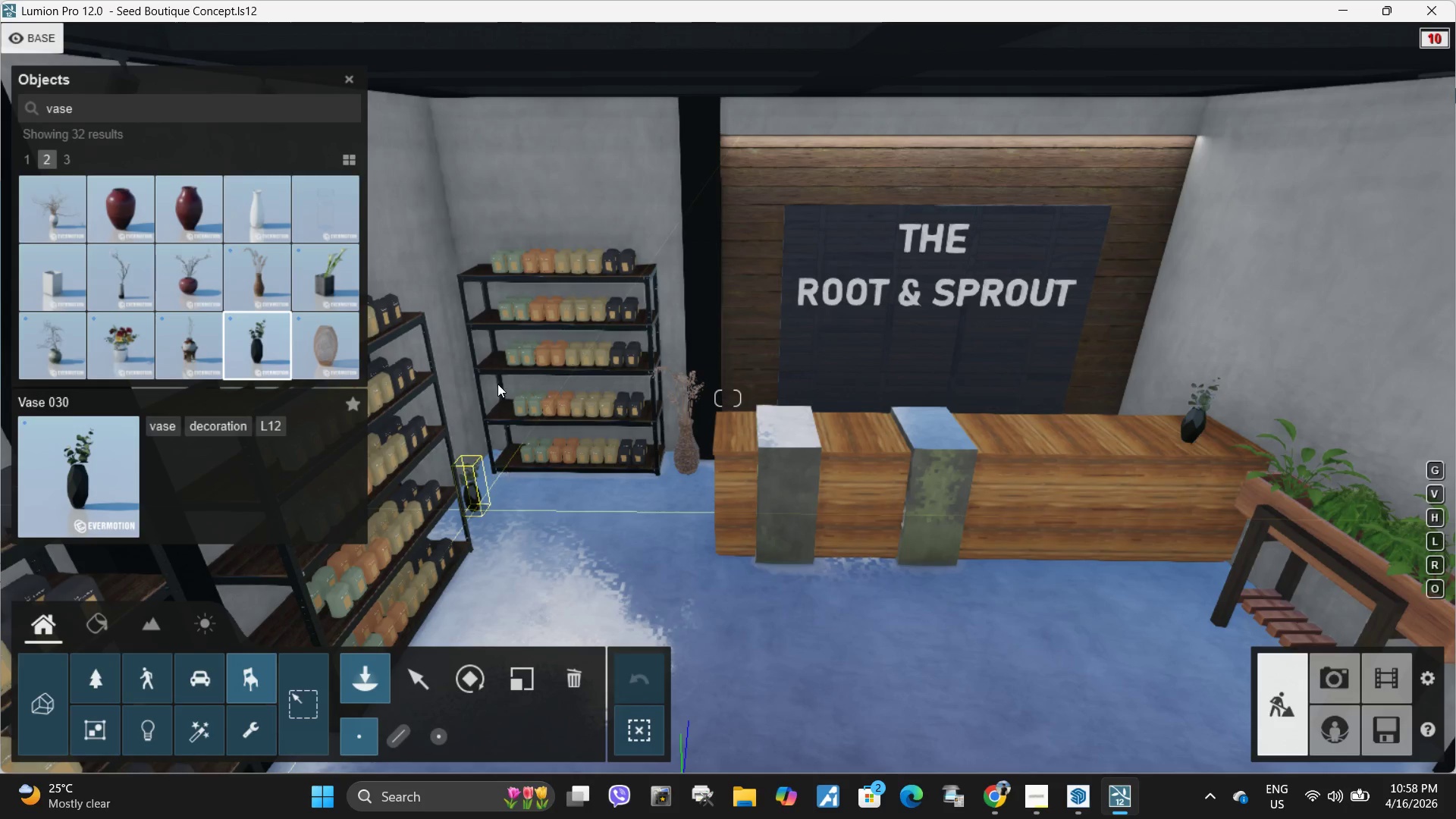 
left_click([341, 358])
 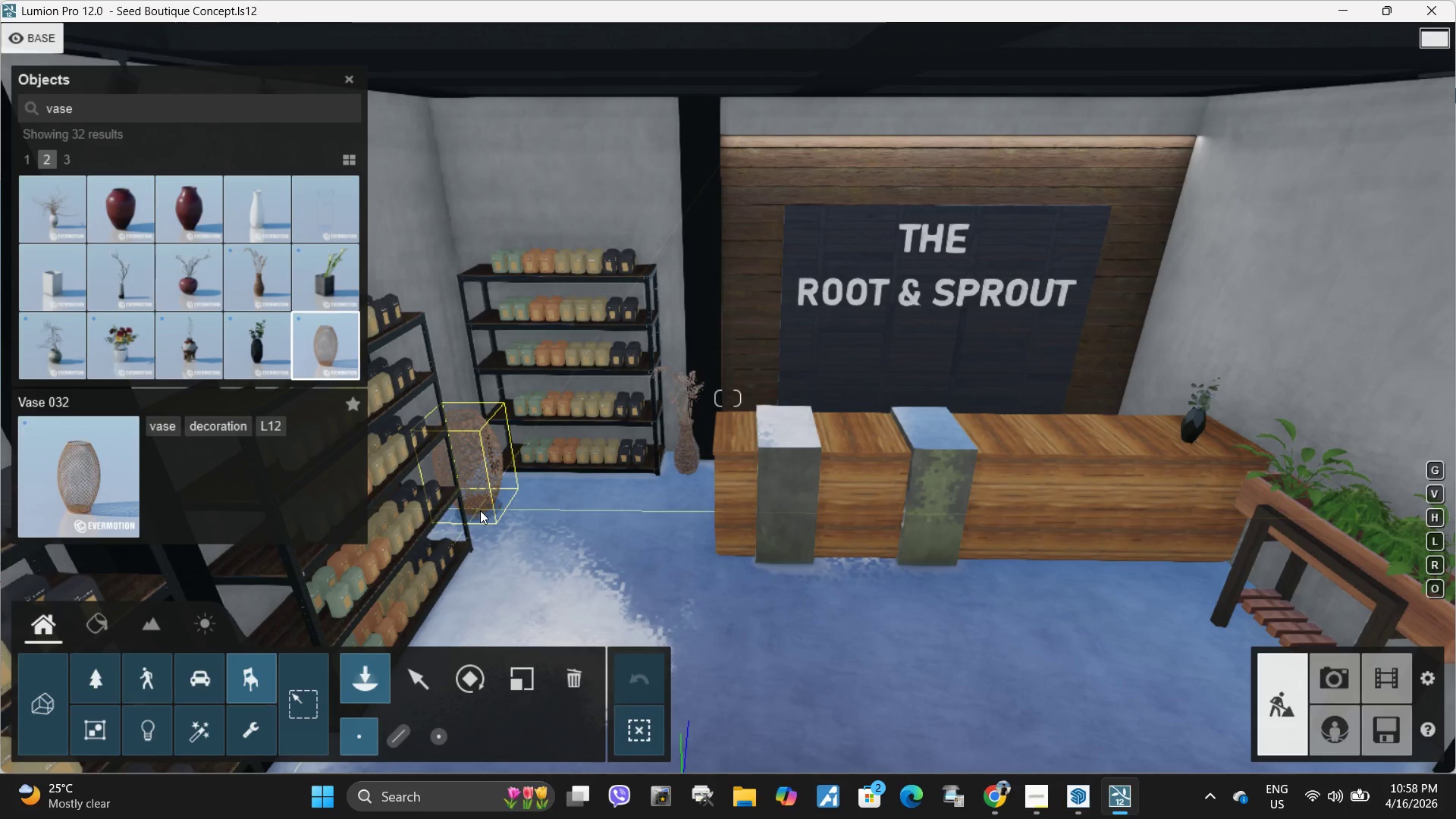 
left_click([482, 512])
 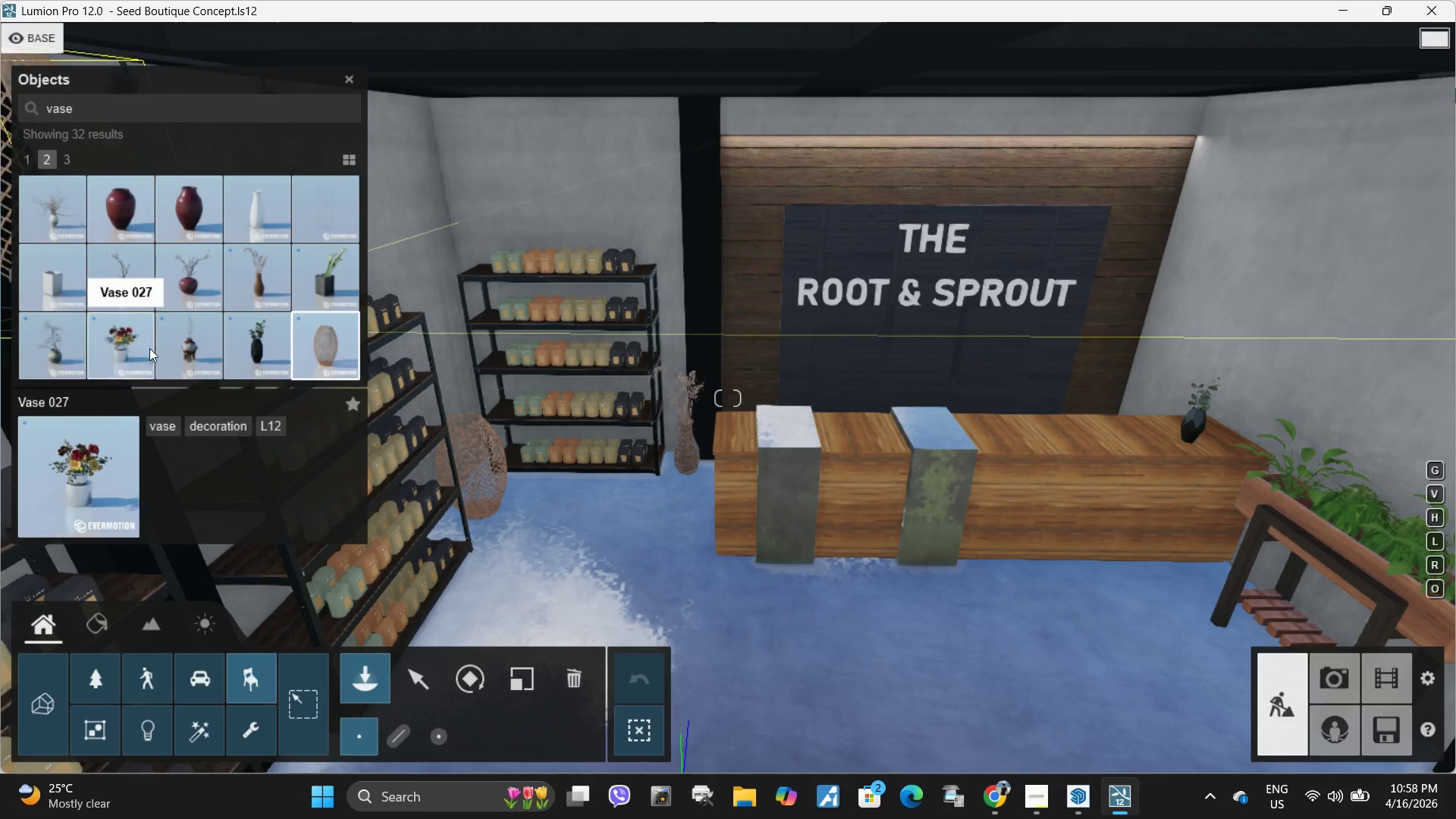 
left_click([190, 352])
 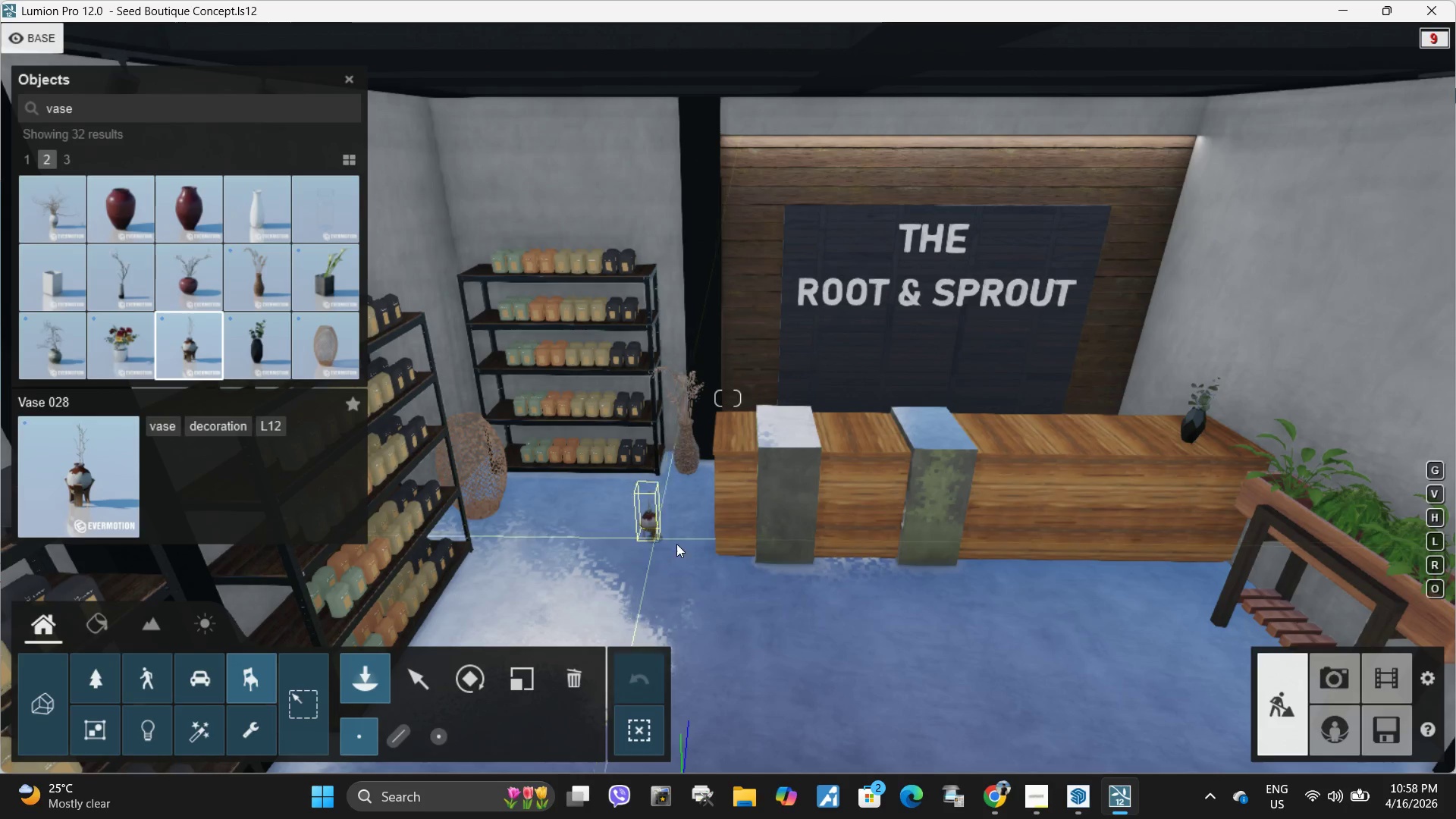 
type(sssqsesds)
 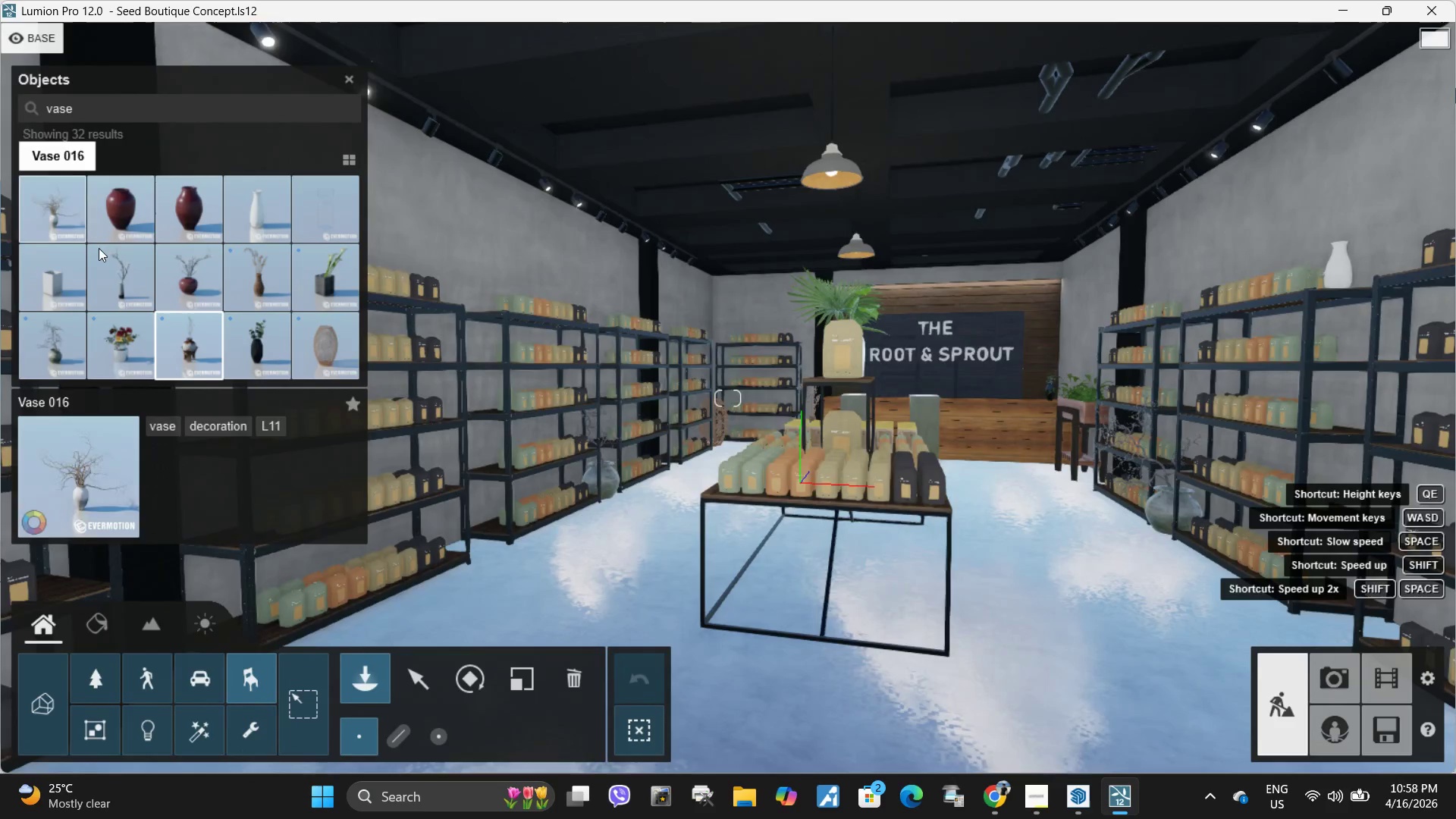 
left_click([86, 692])
 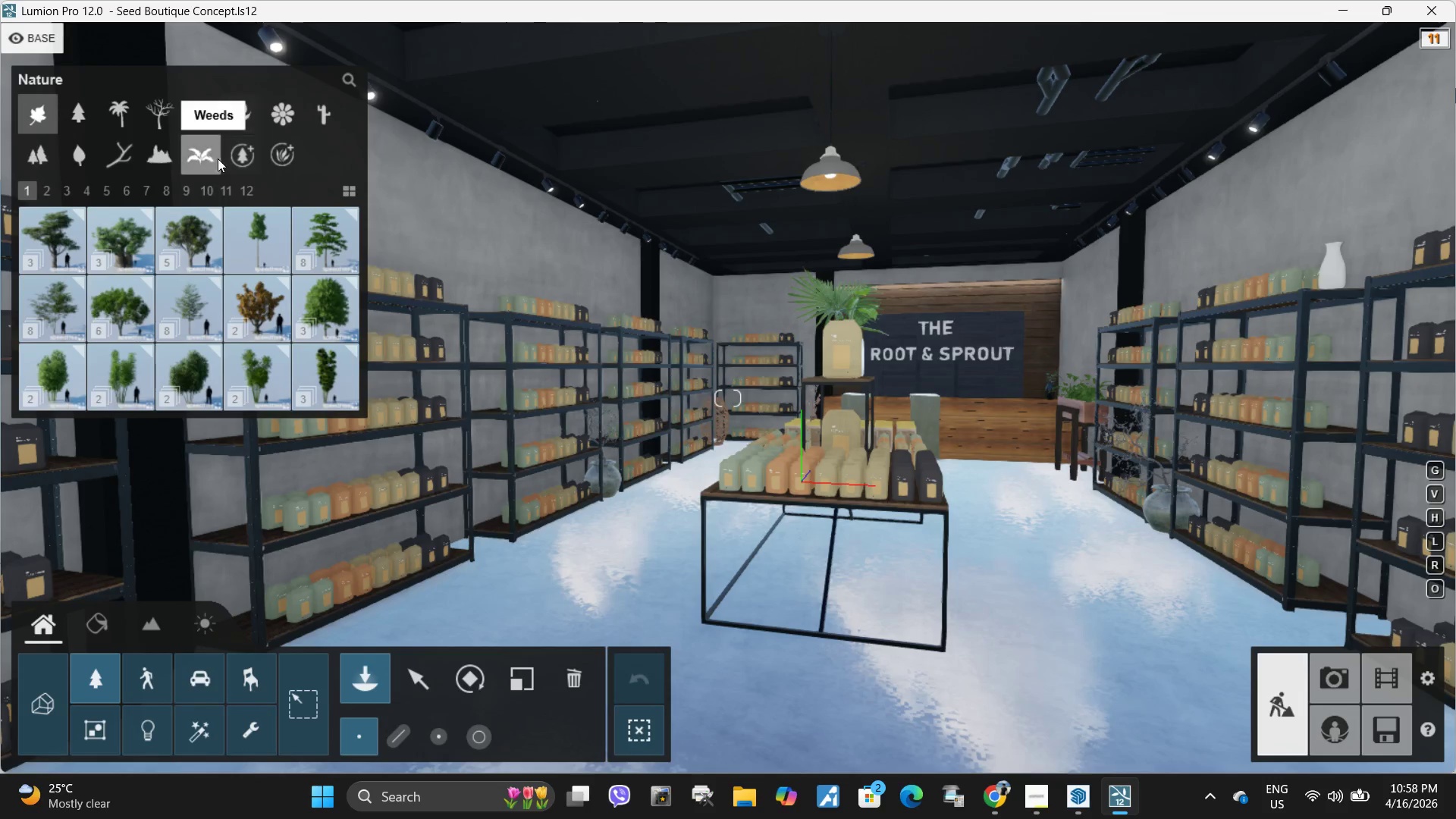 
left_click([227, 158])
 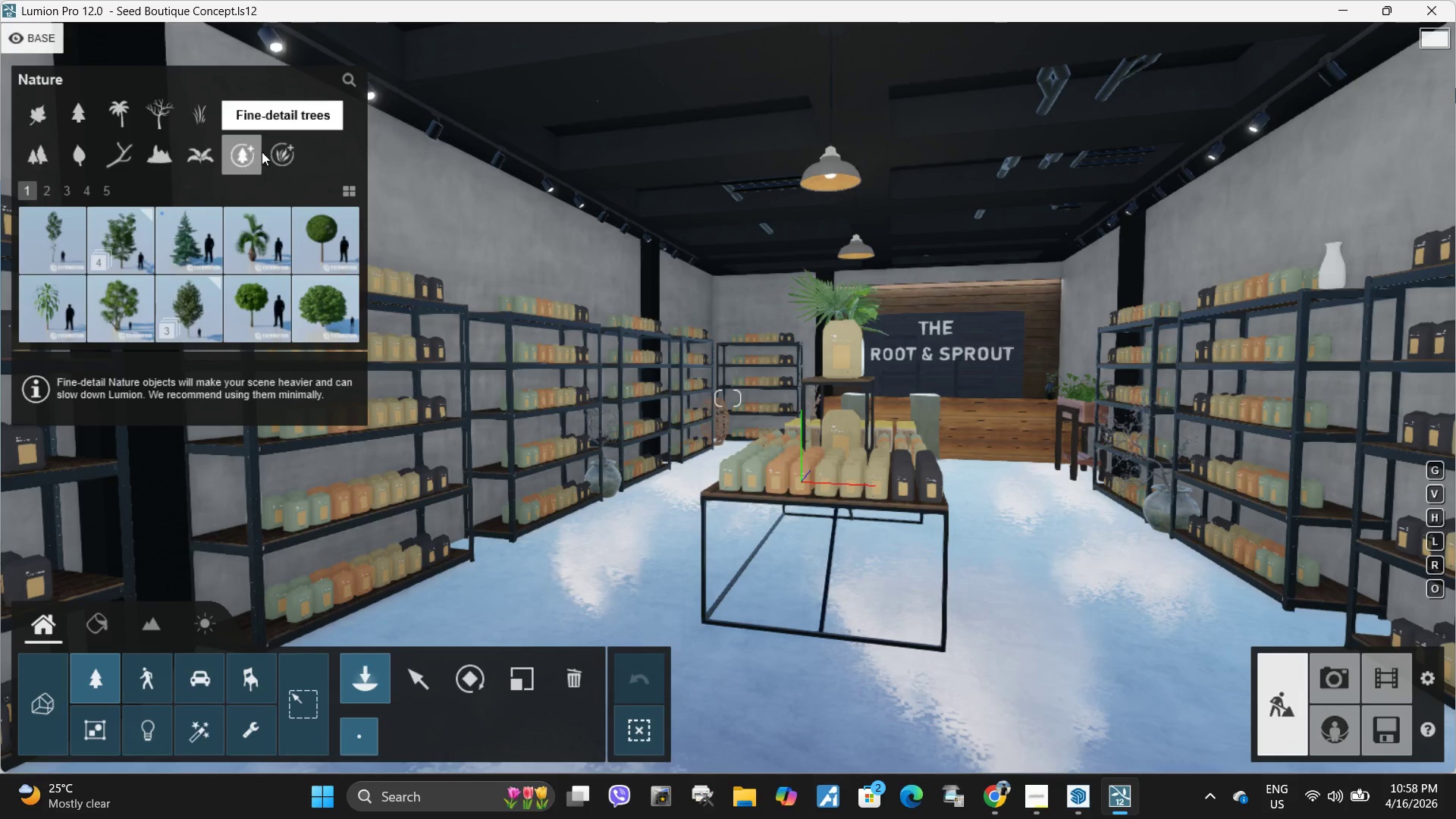 
left_click([281, 142])
 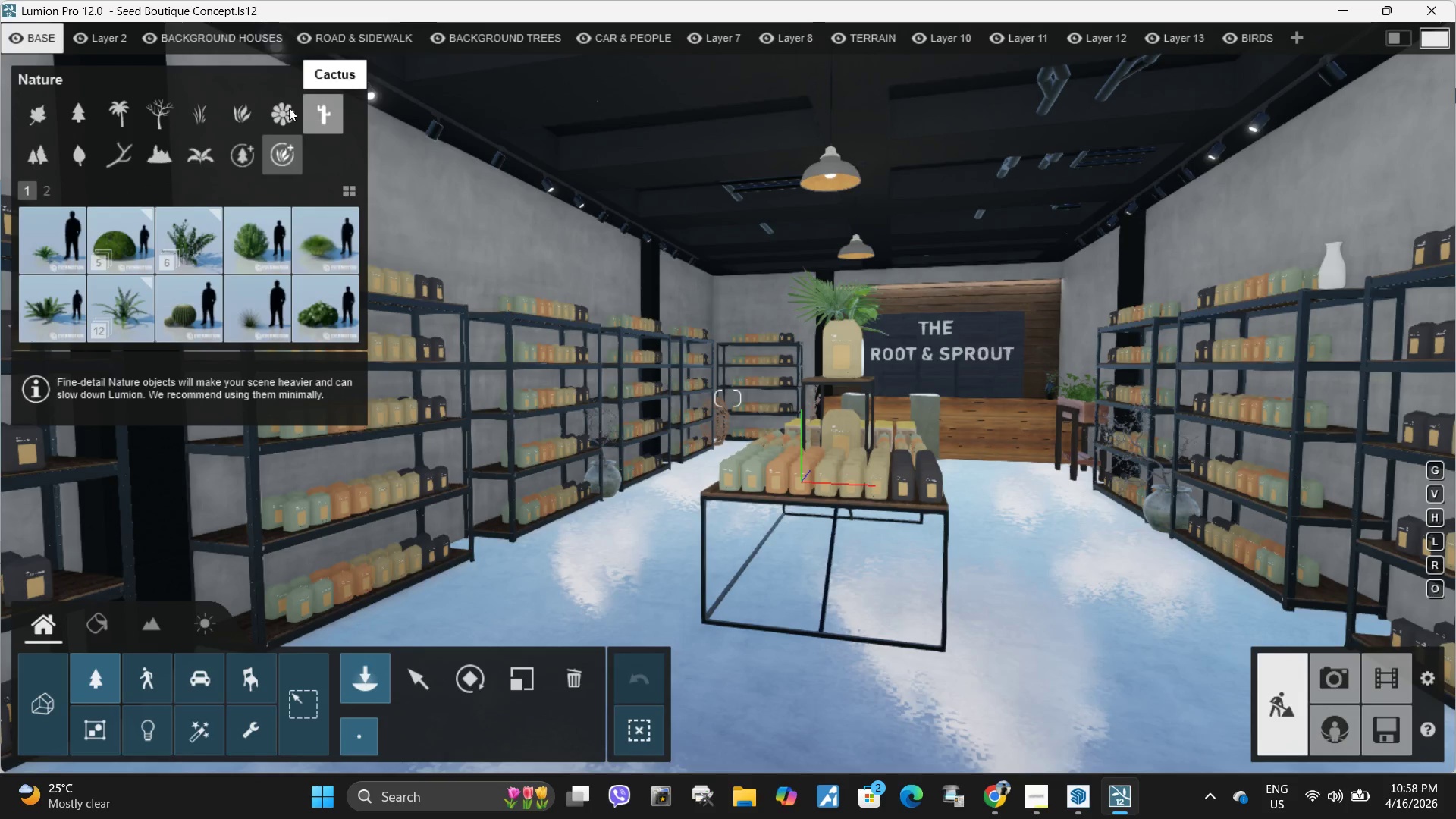 
left_click([276, 108])
 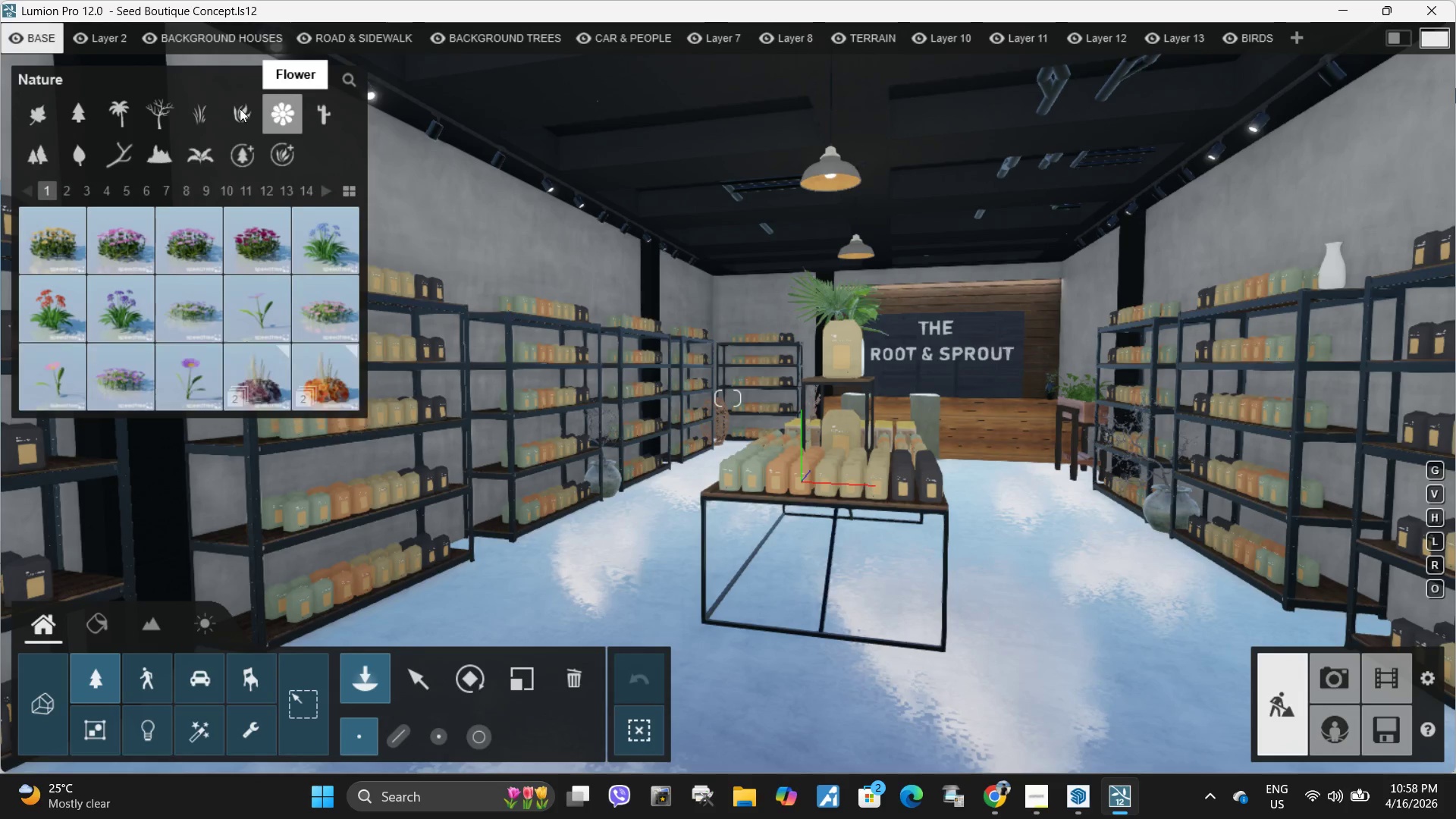 
left_click([239, 108])
 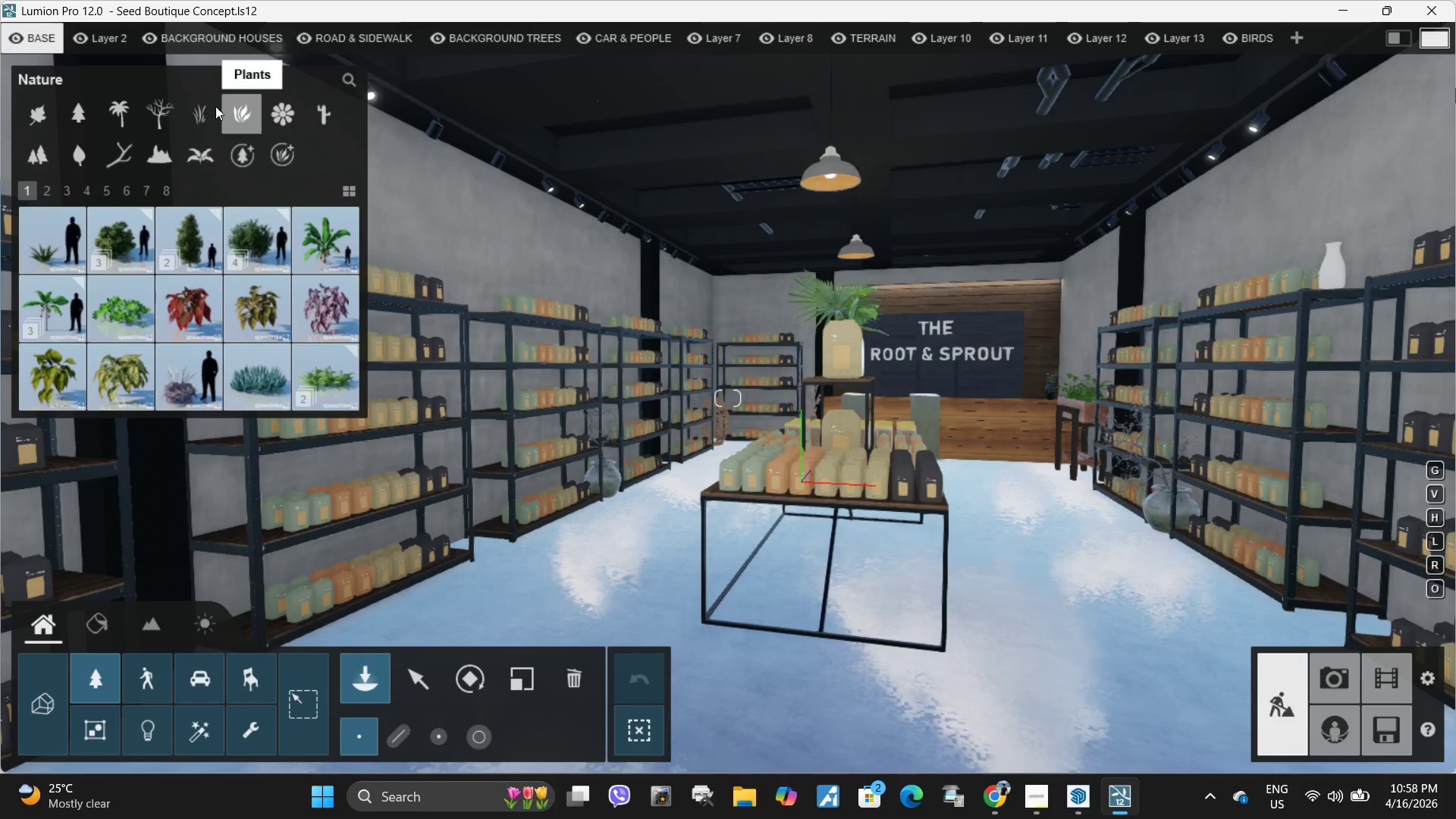 
left_click([192, 106])
 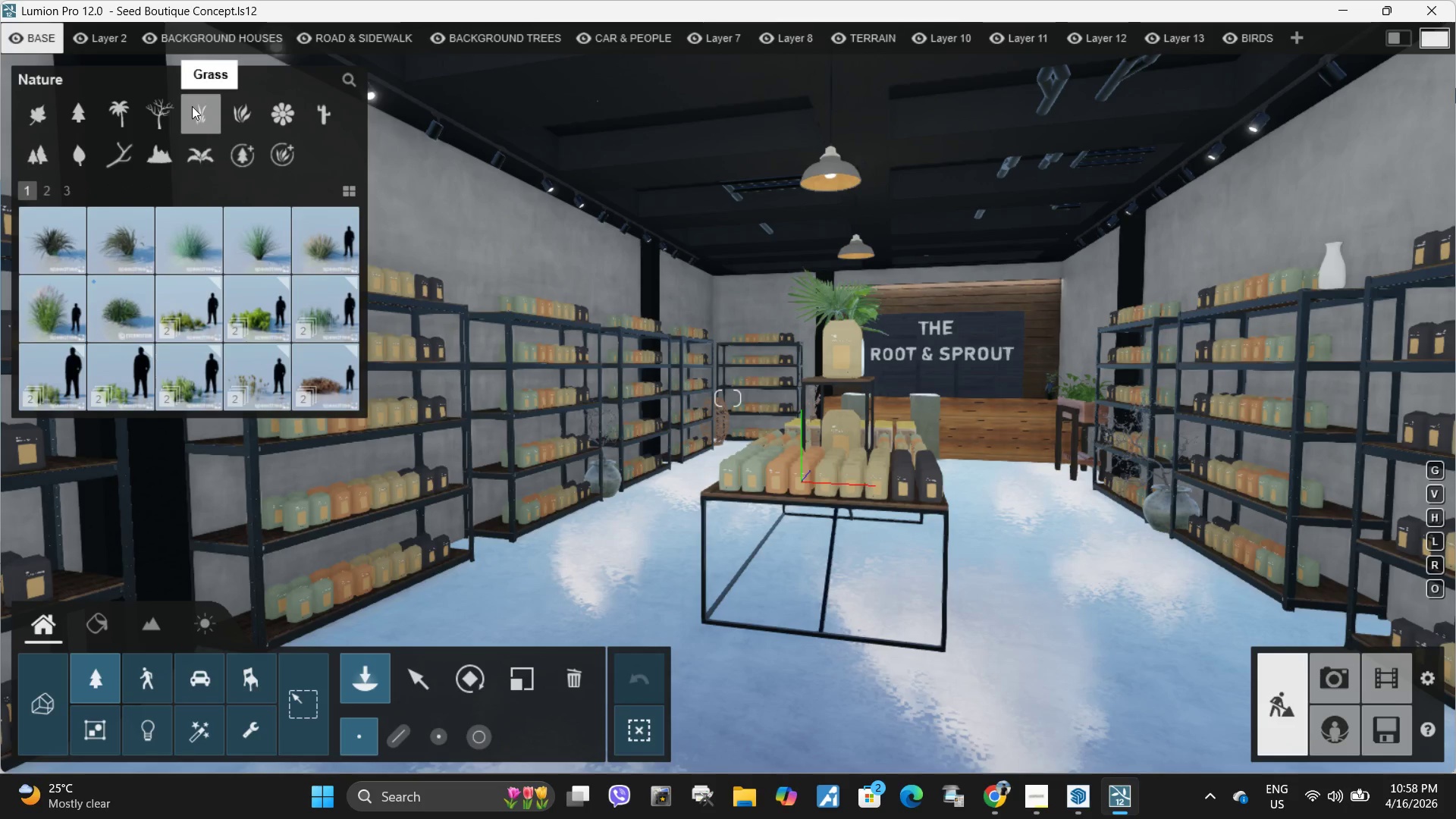 
left_click([155, 106])
 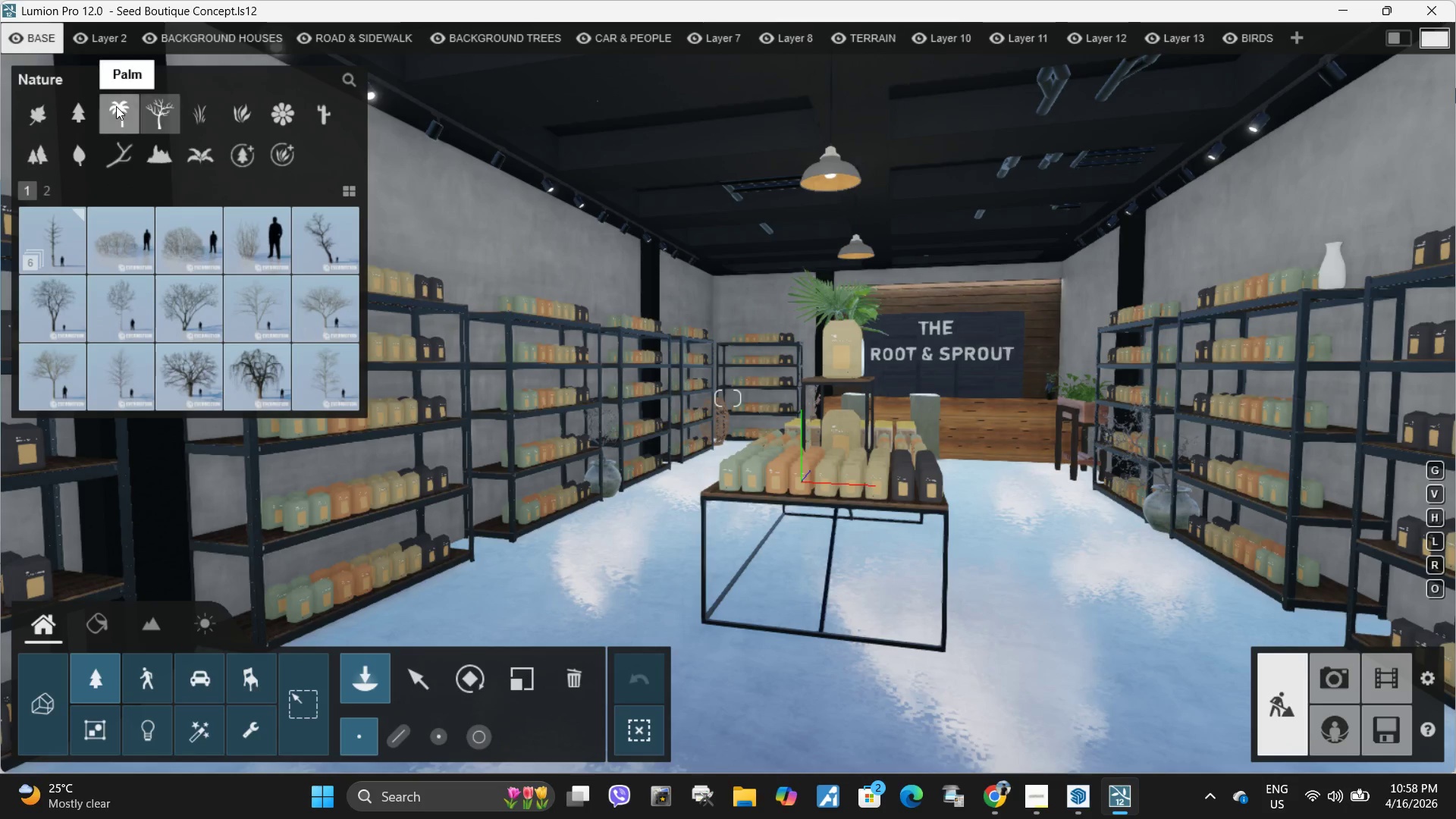 
left_click([116, 106])
 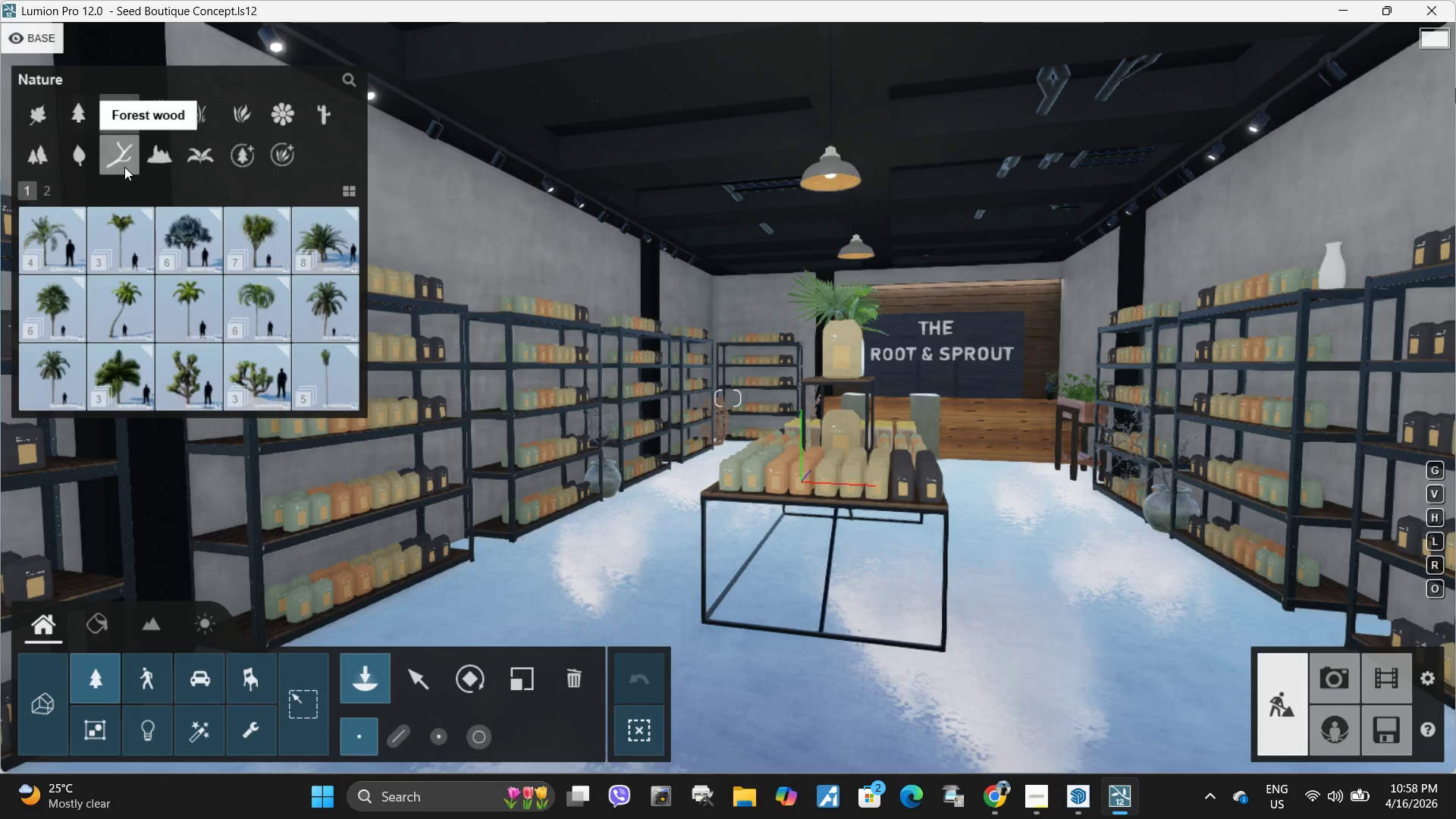 
double_click([64, 163])
 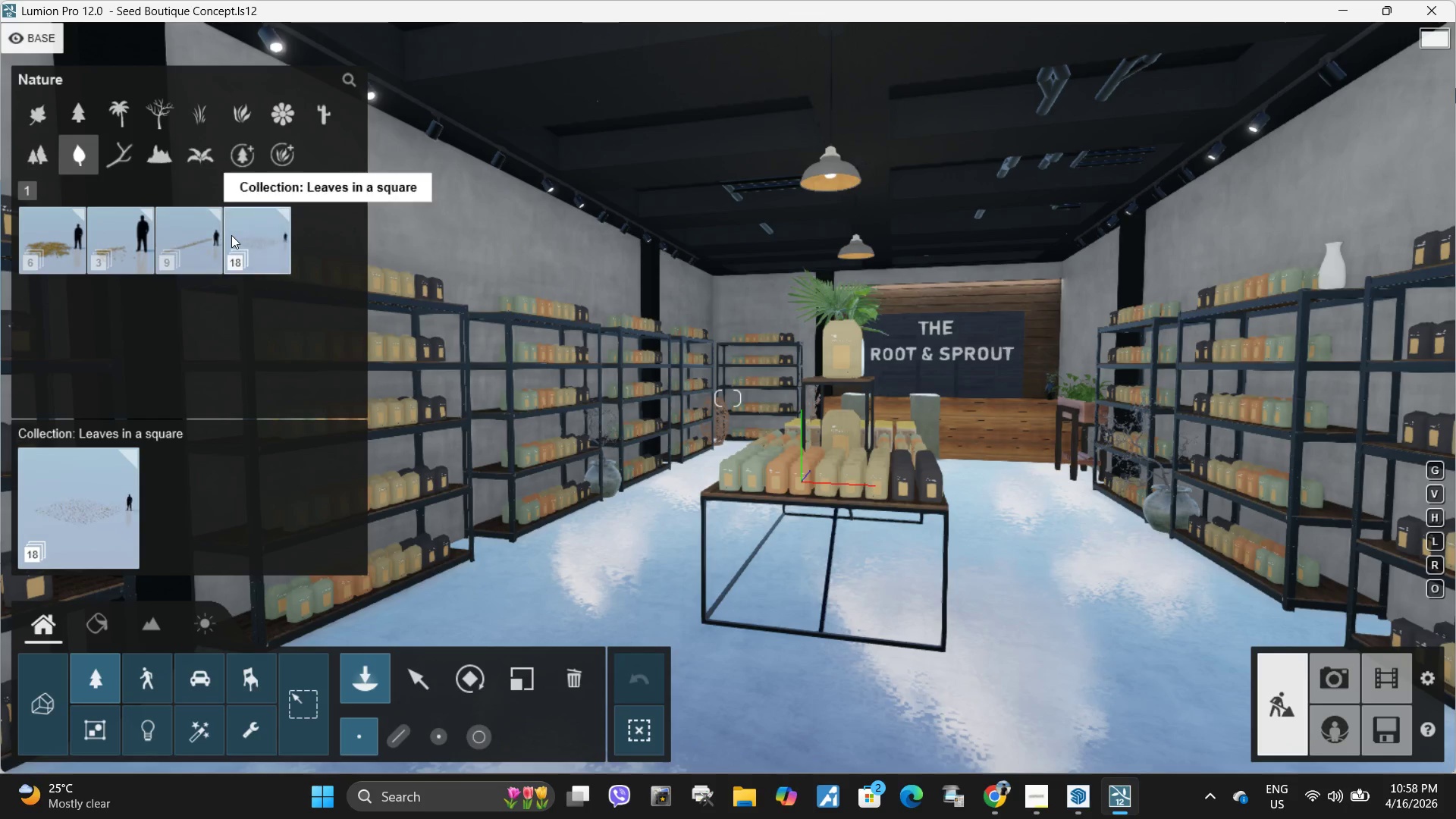 
left_click([37, 162])
 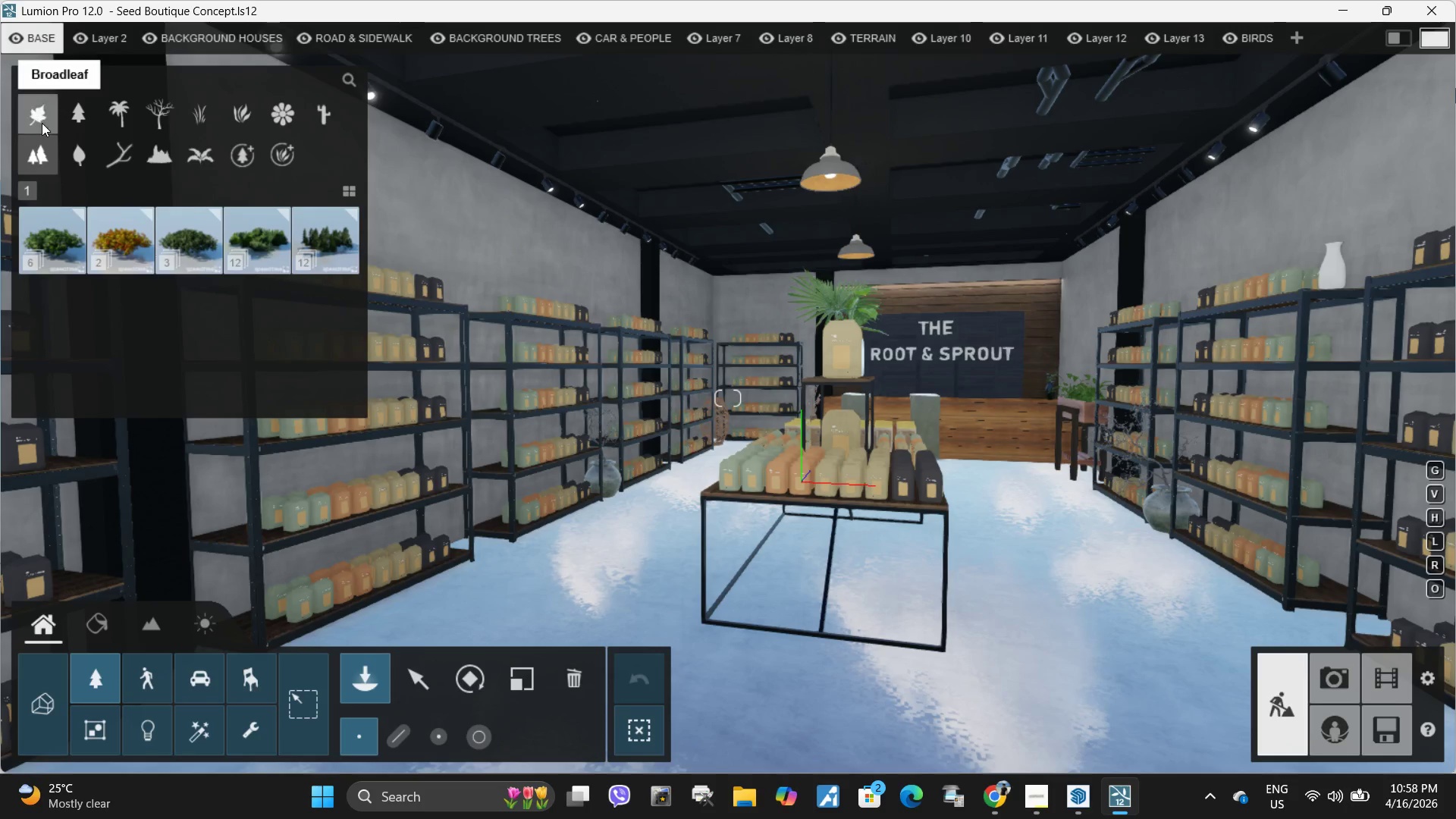 
left_click([42, 123])
 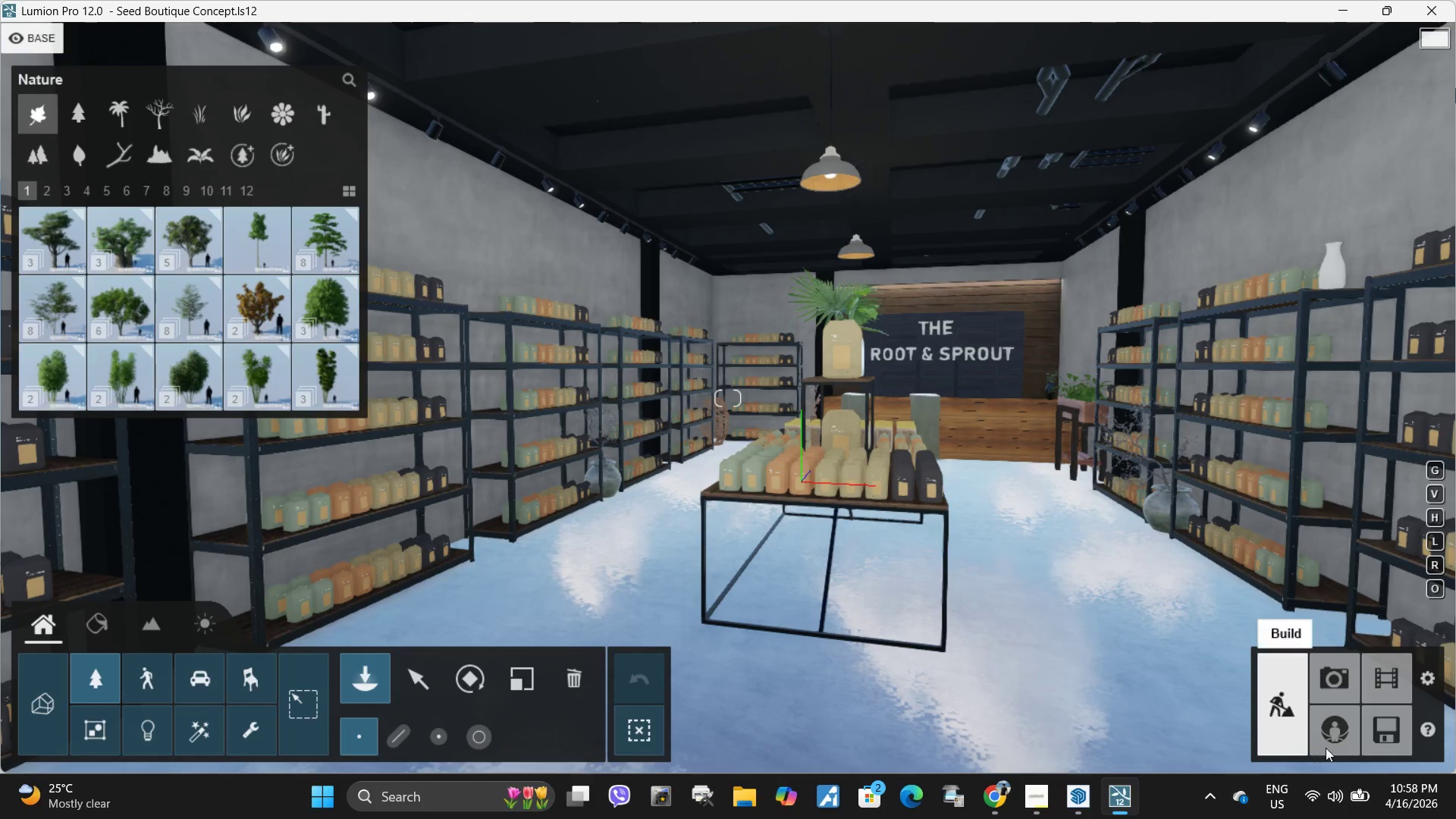 
left_click([1037, 795])